 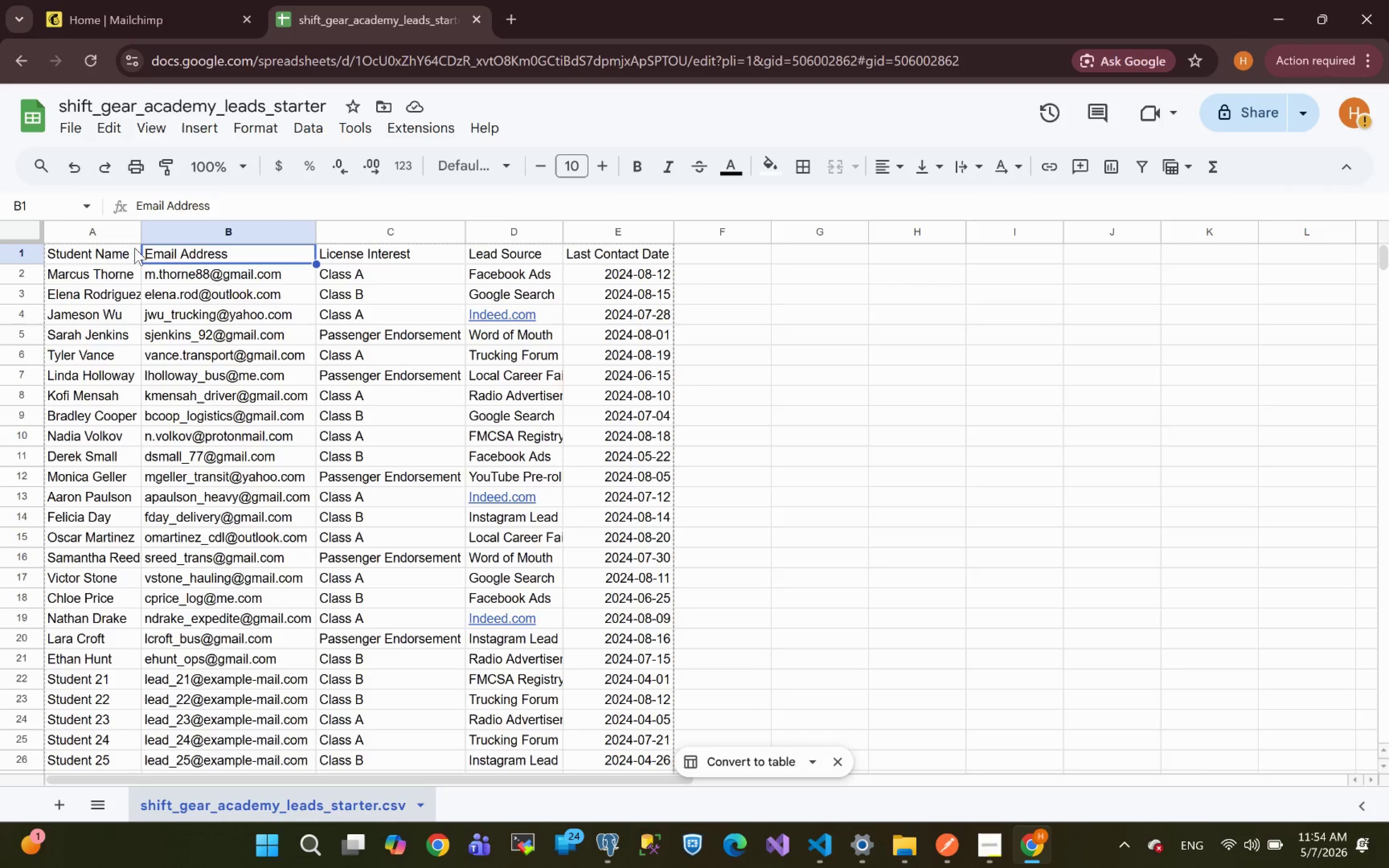 
left_click([360, 248])
 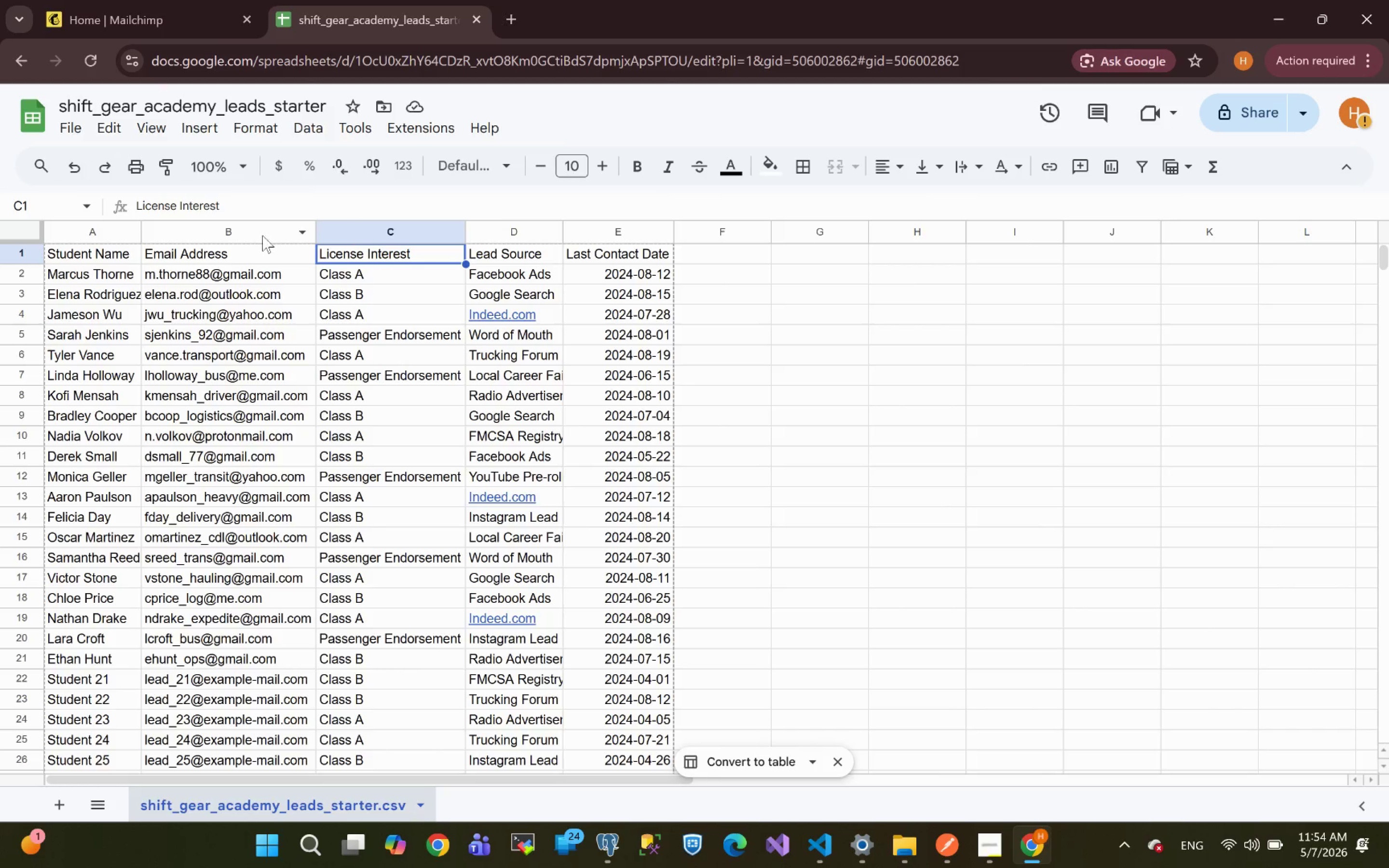 
left_click_drag(start_coordinate=[248, 211], to_coordinate=[0, 206])
 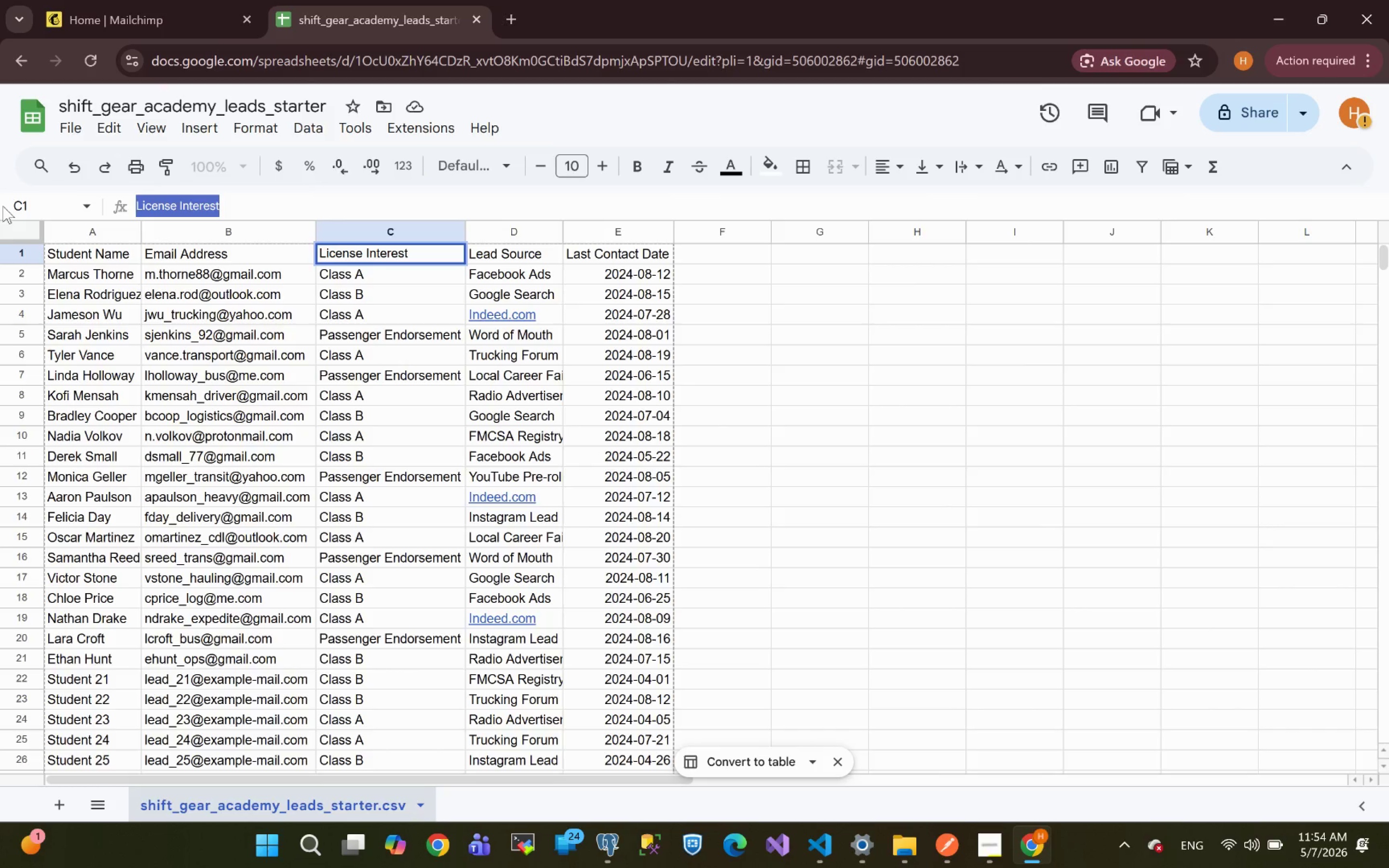 
key(Alt+Control+C)
 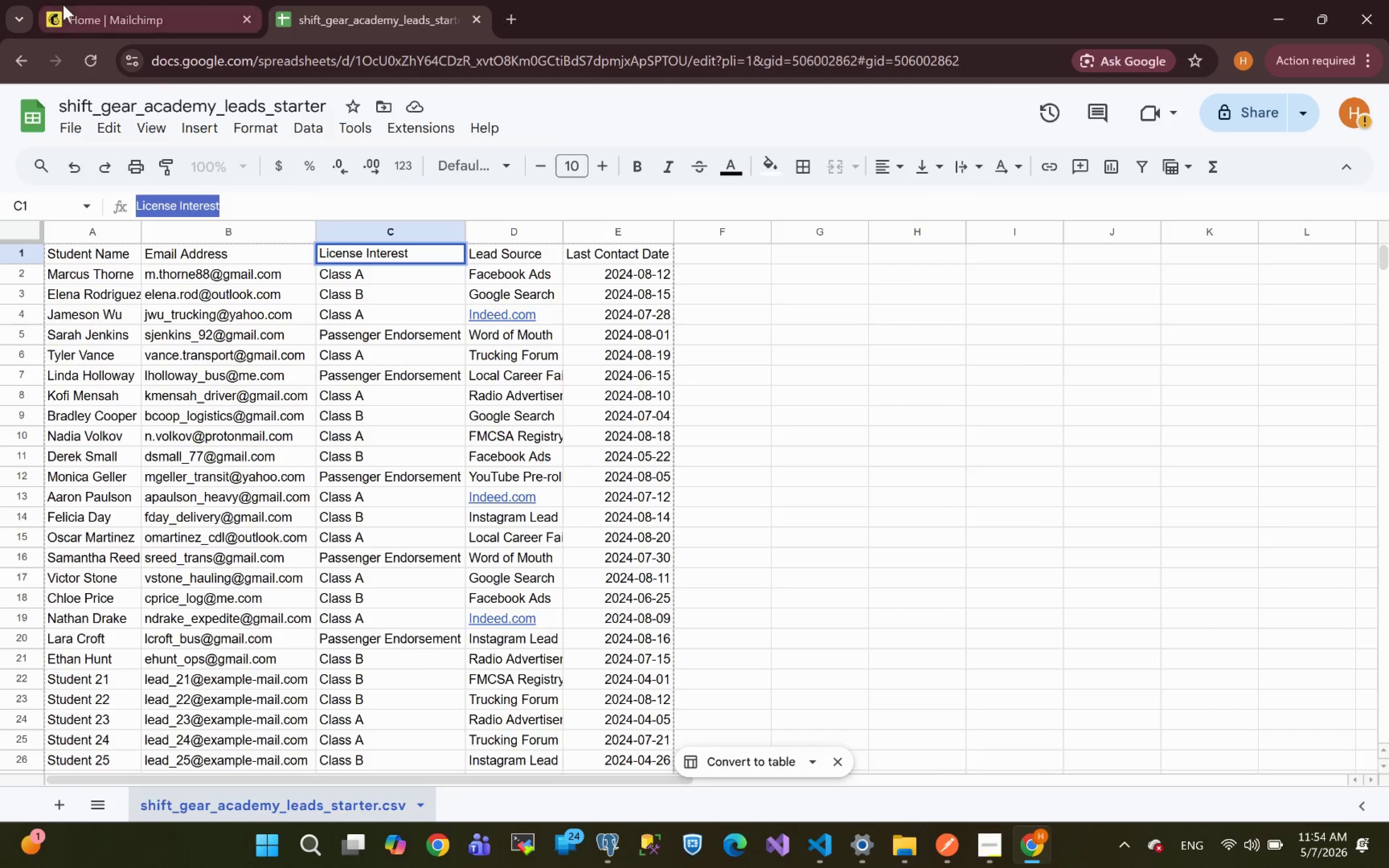 
left_click([79, 7])
 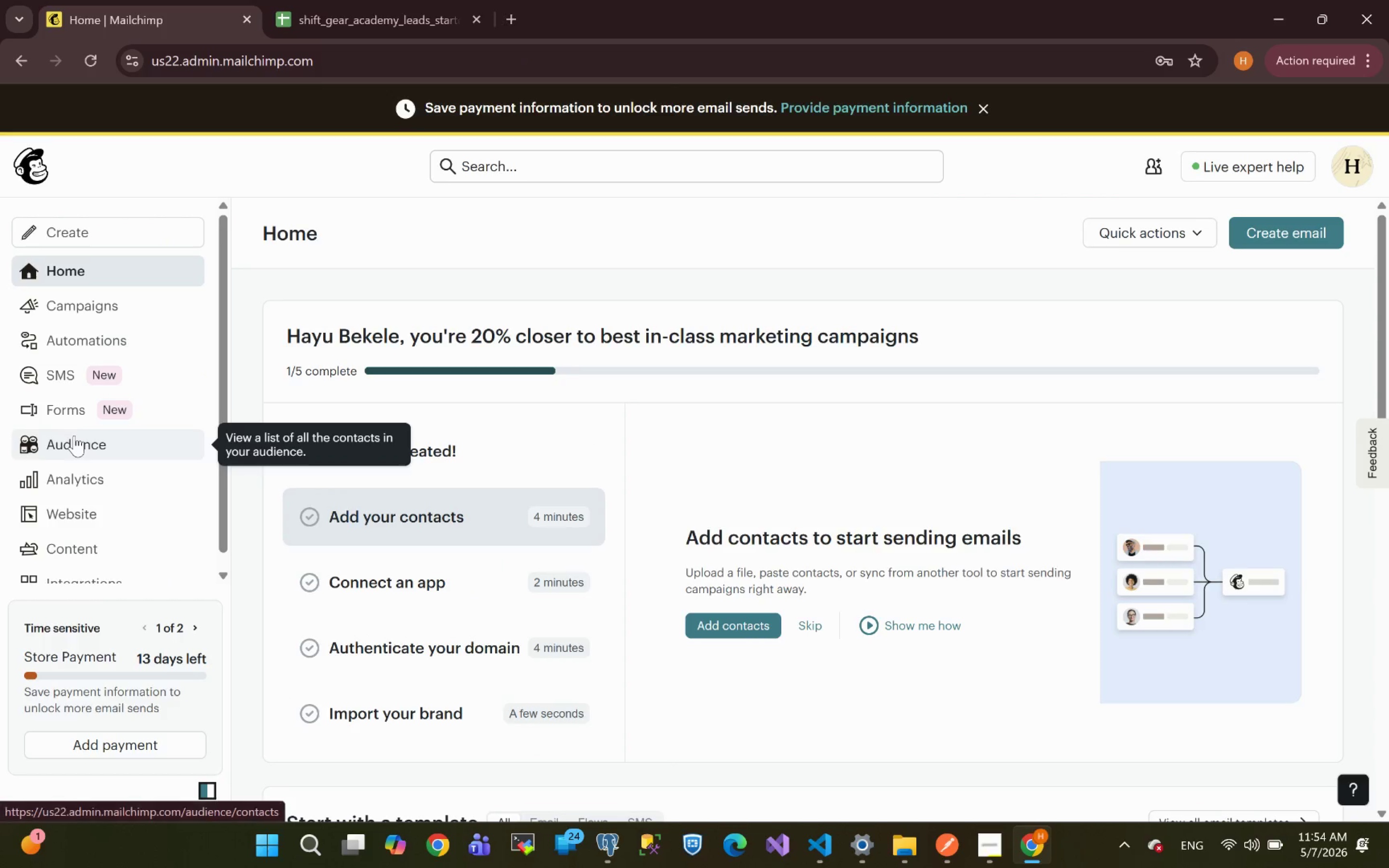 
left_click([78, 439])
 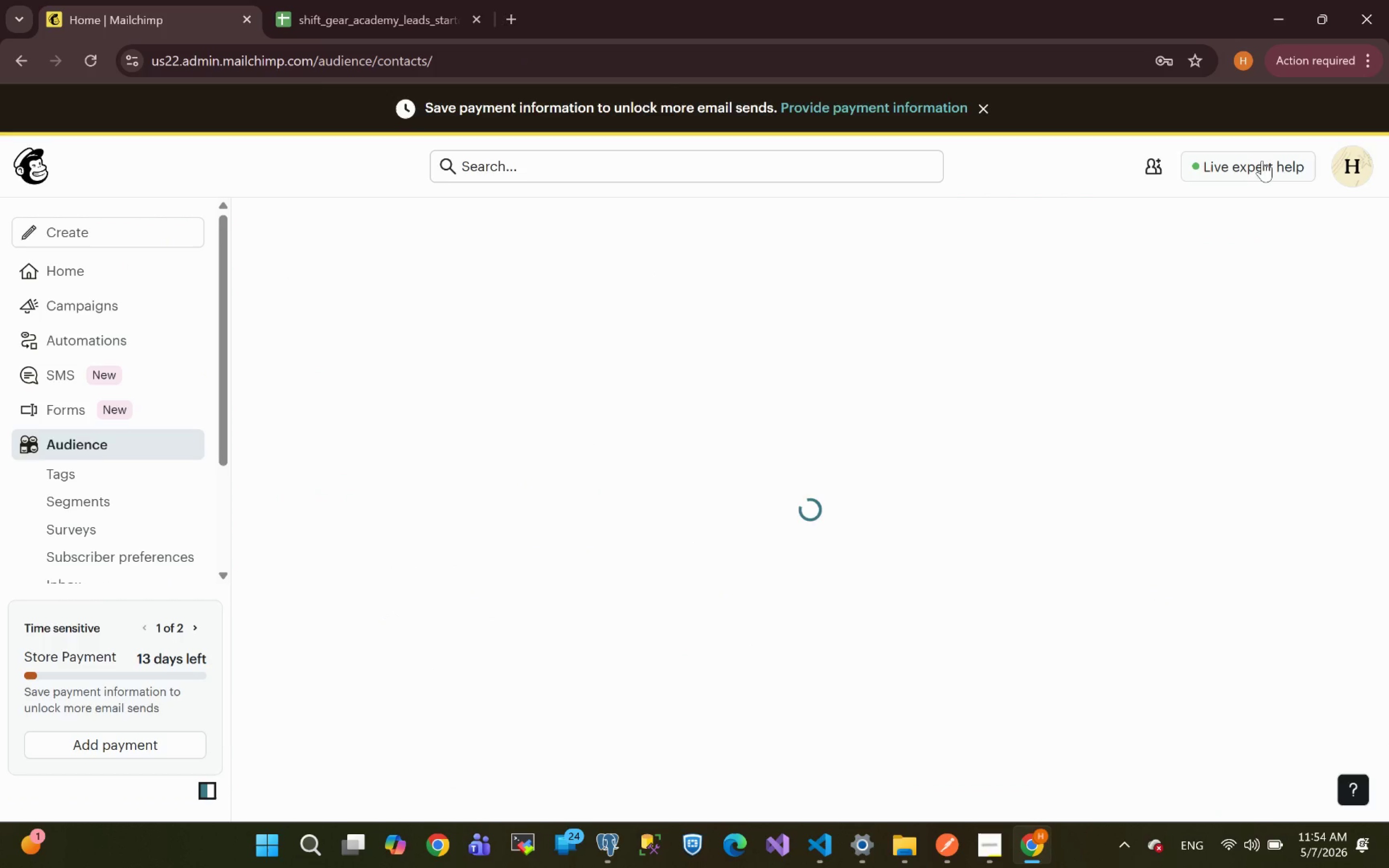 
wait(8.17)
 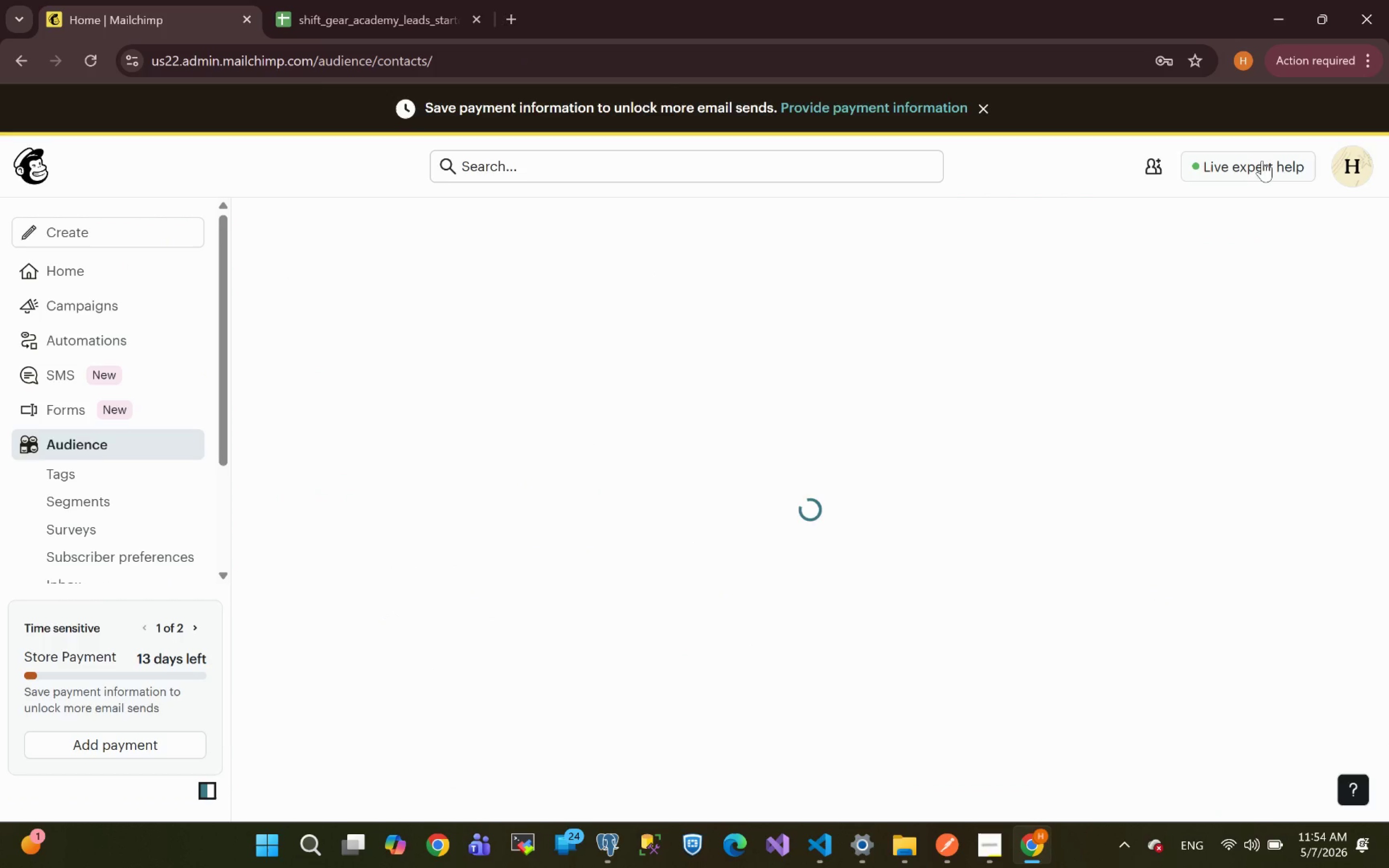 
left_click([1017, 235])
 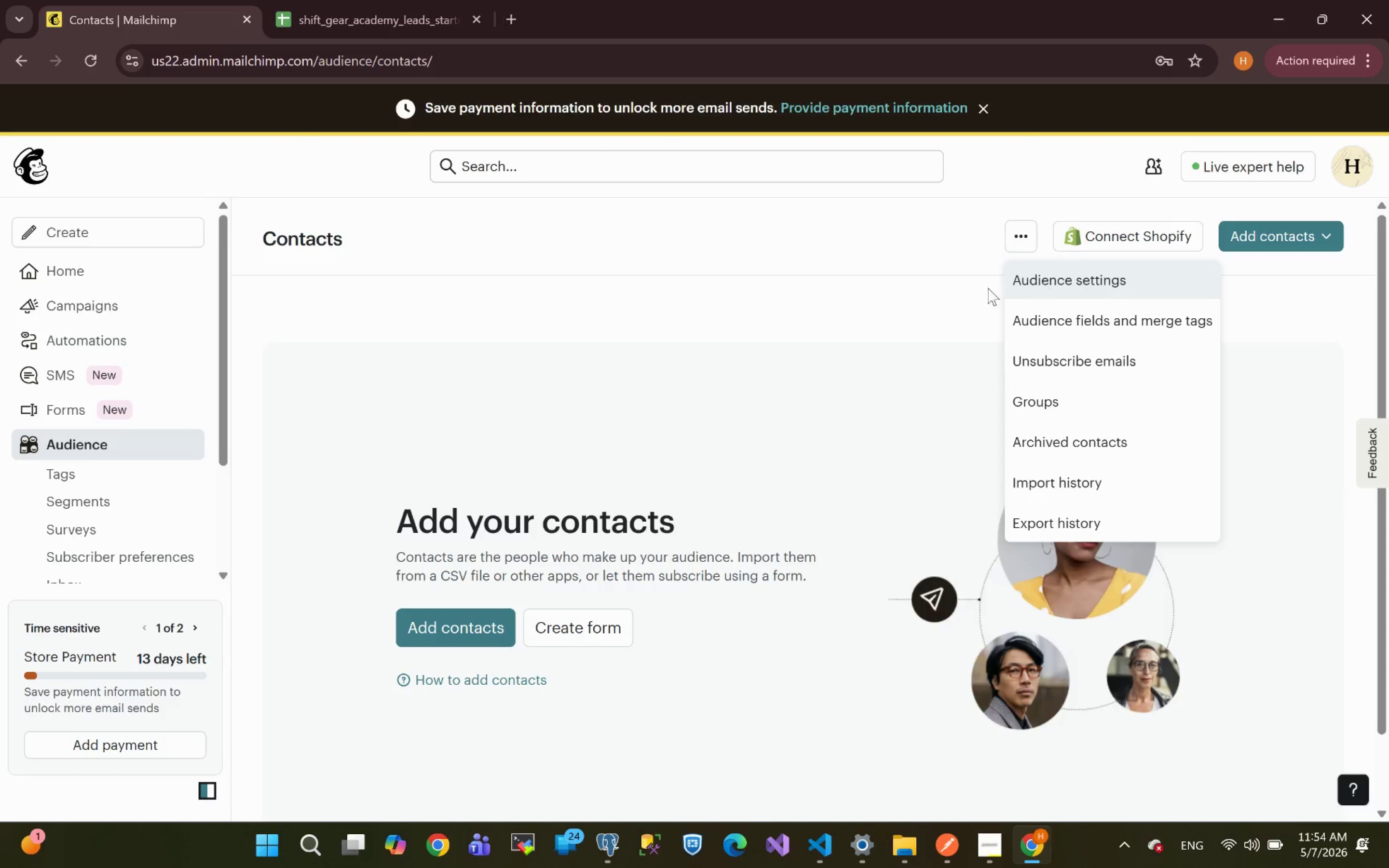 
left_click([1049, 313])
 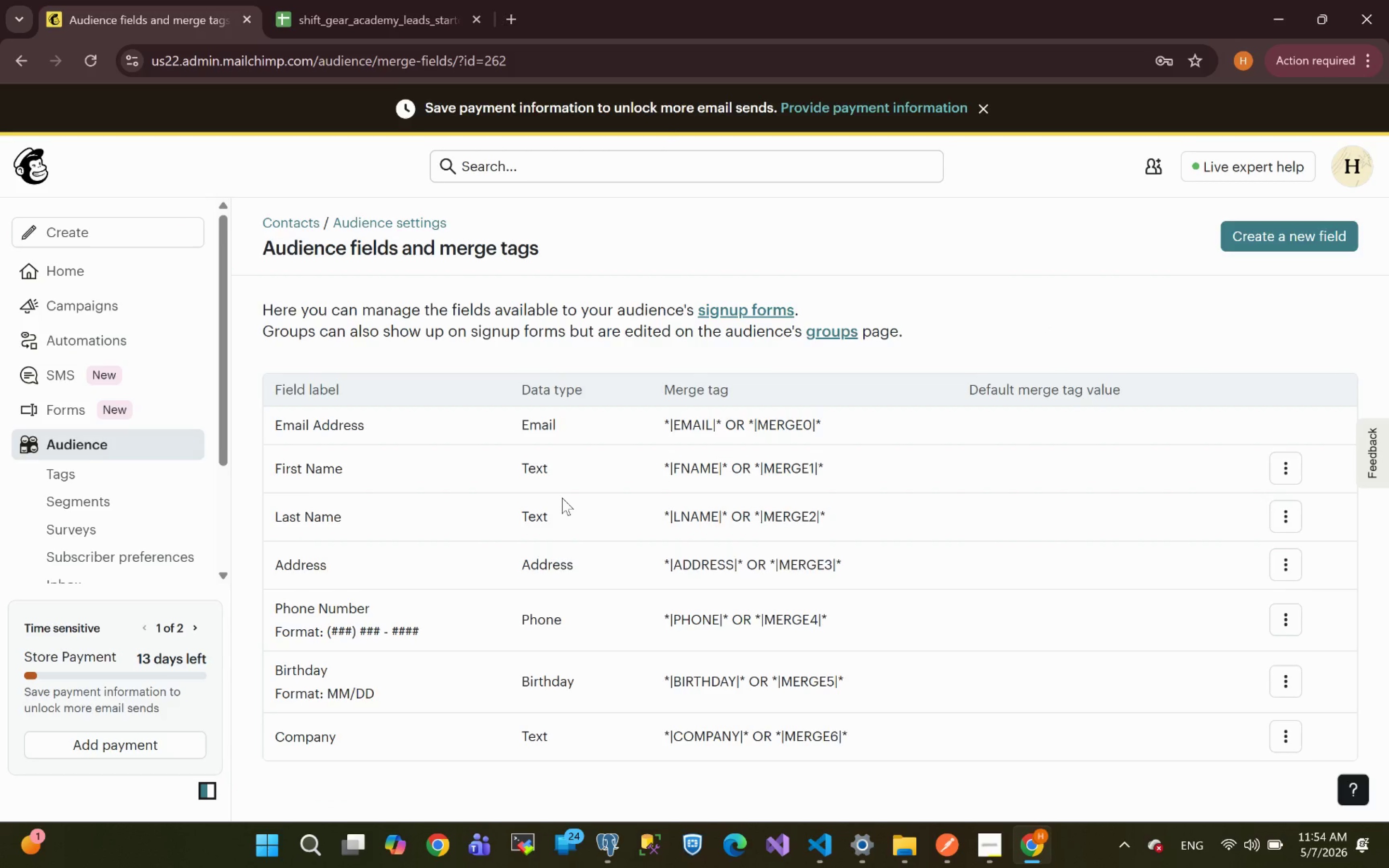 
scroll: coordinate [468, 567], scroll_direction: down, amount: 6.0
 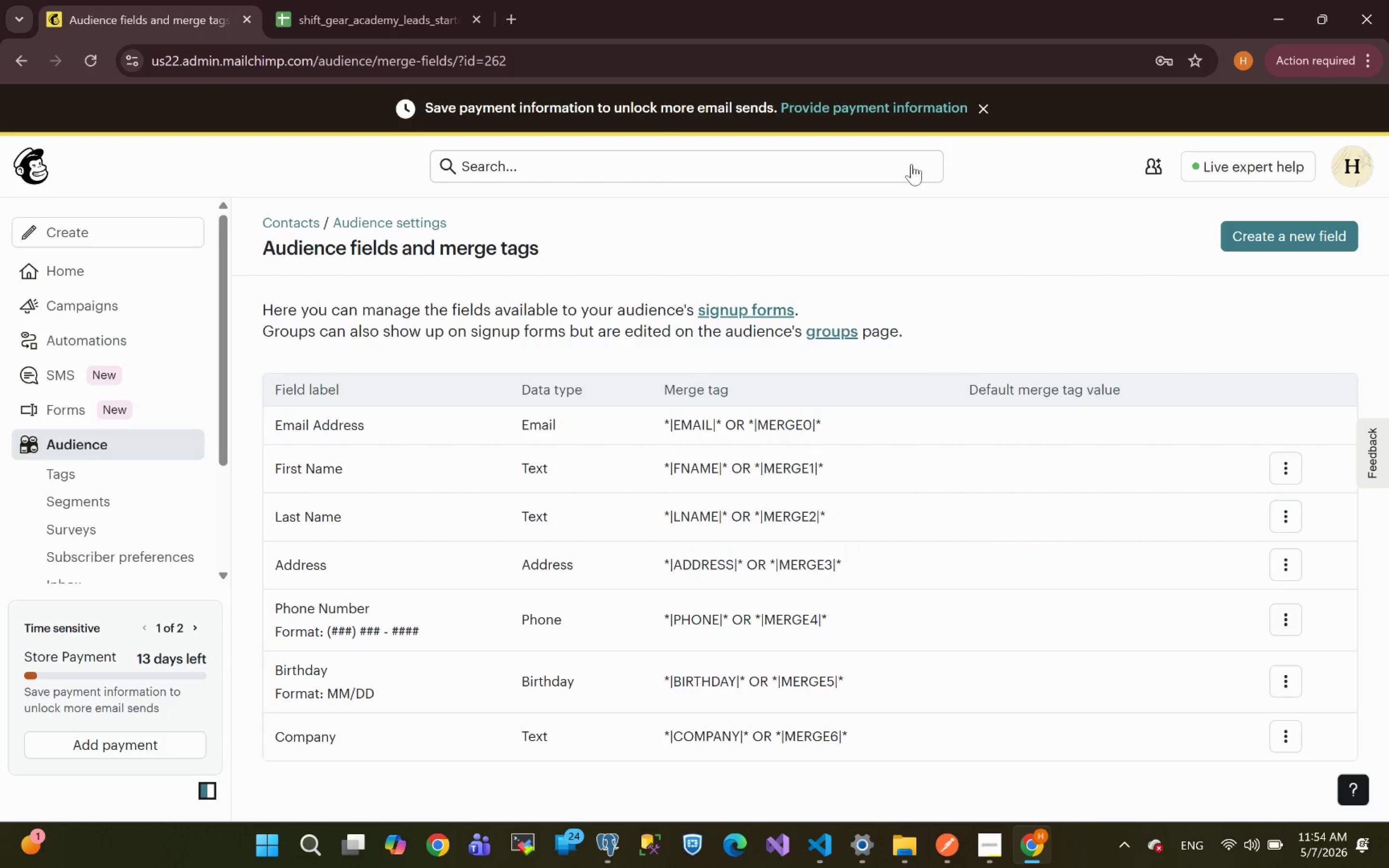 
left_click([1266, 237])
 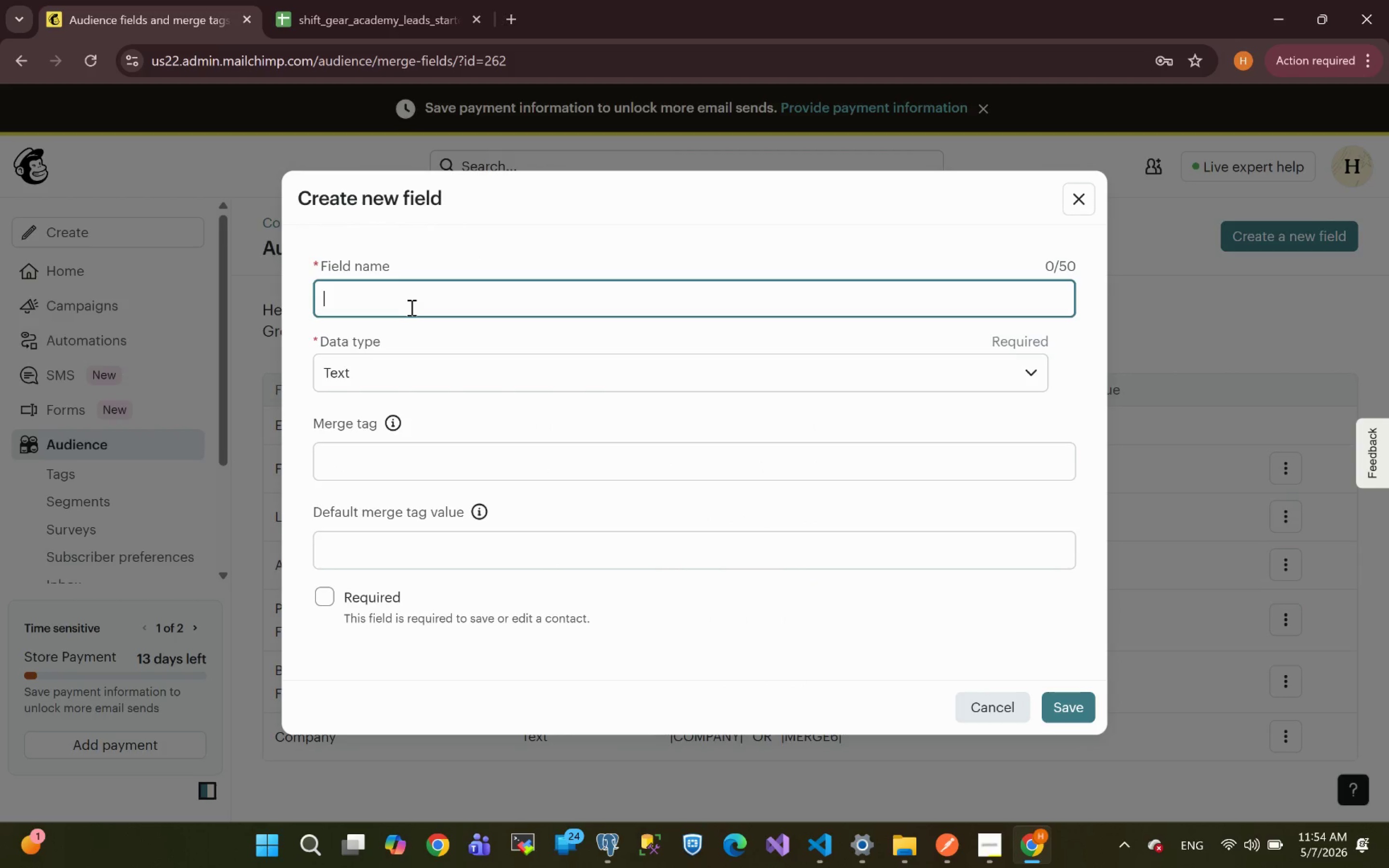 
key(Control+V)
 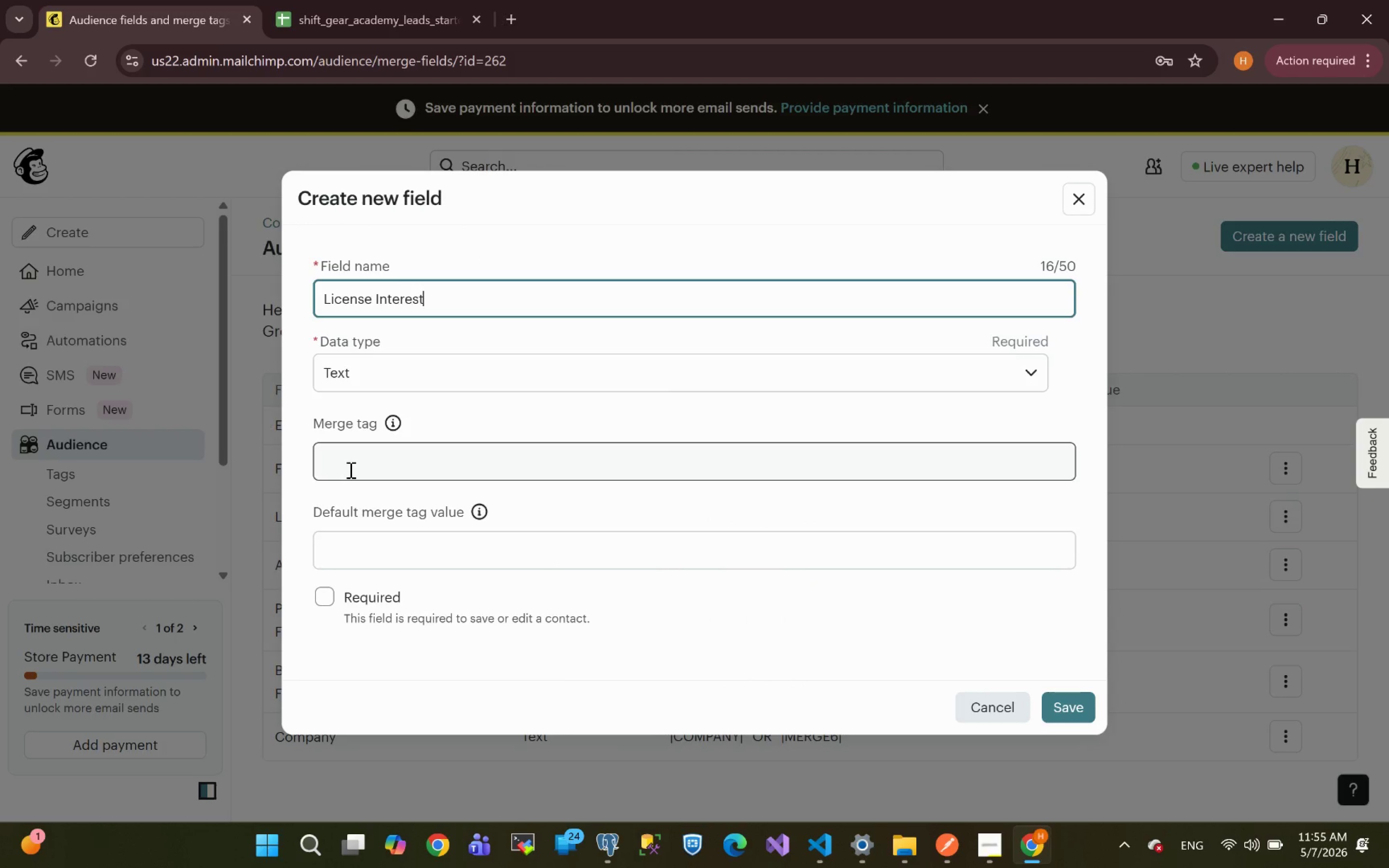 
left_click([352, 463])
 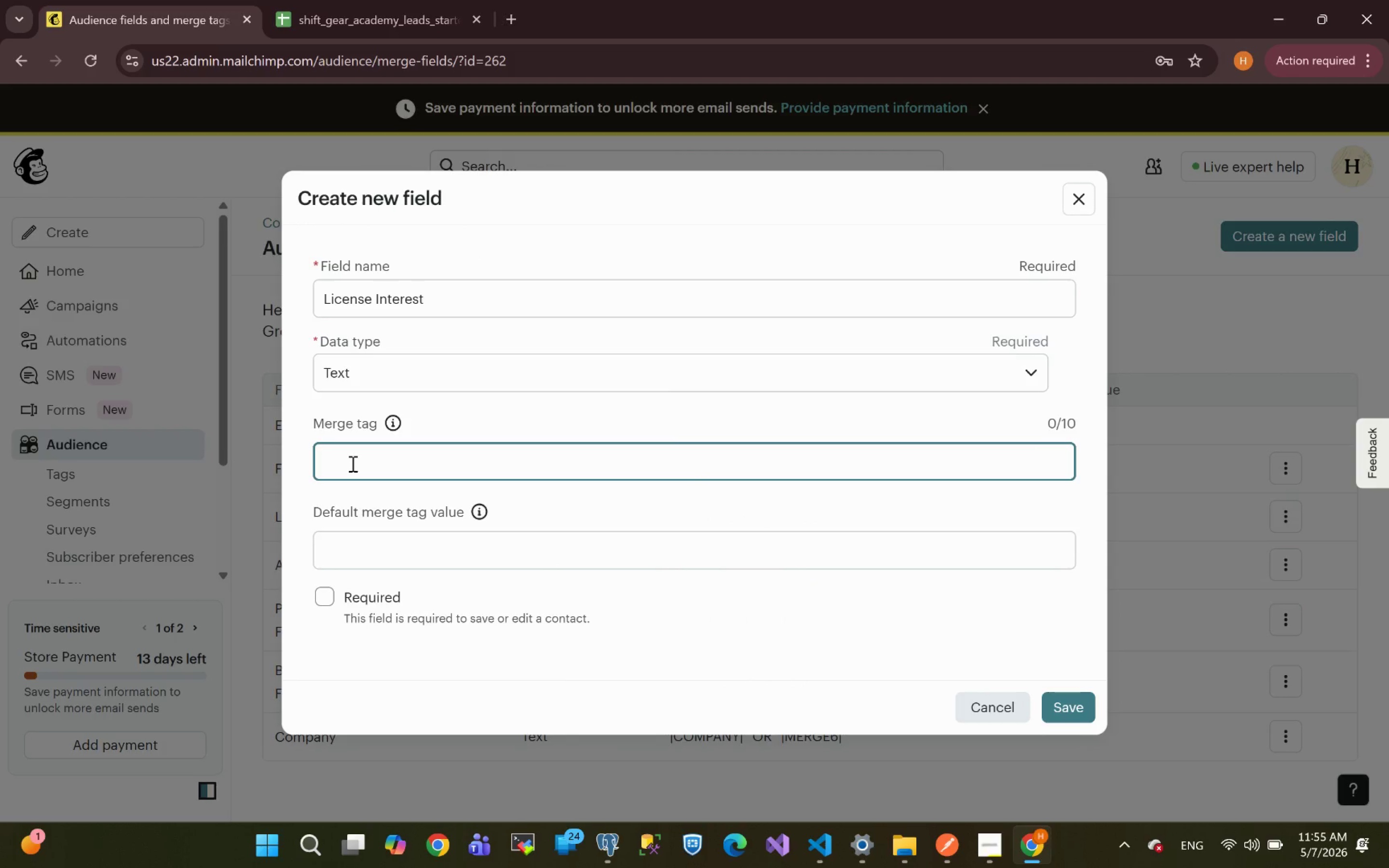 
key(Control+V)
 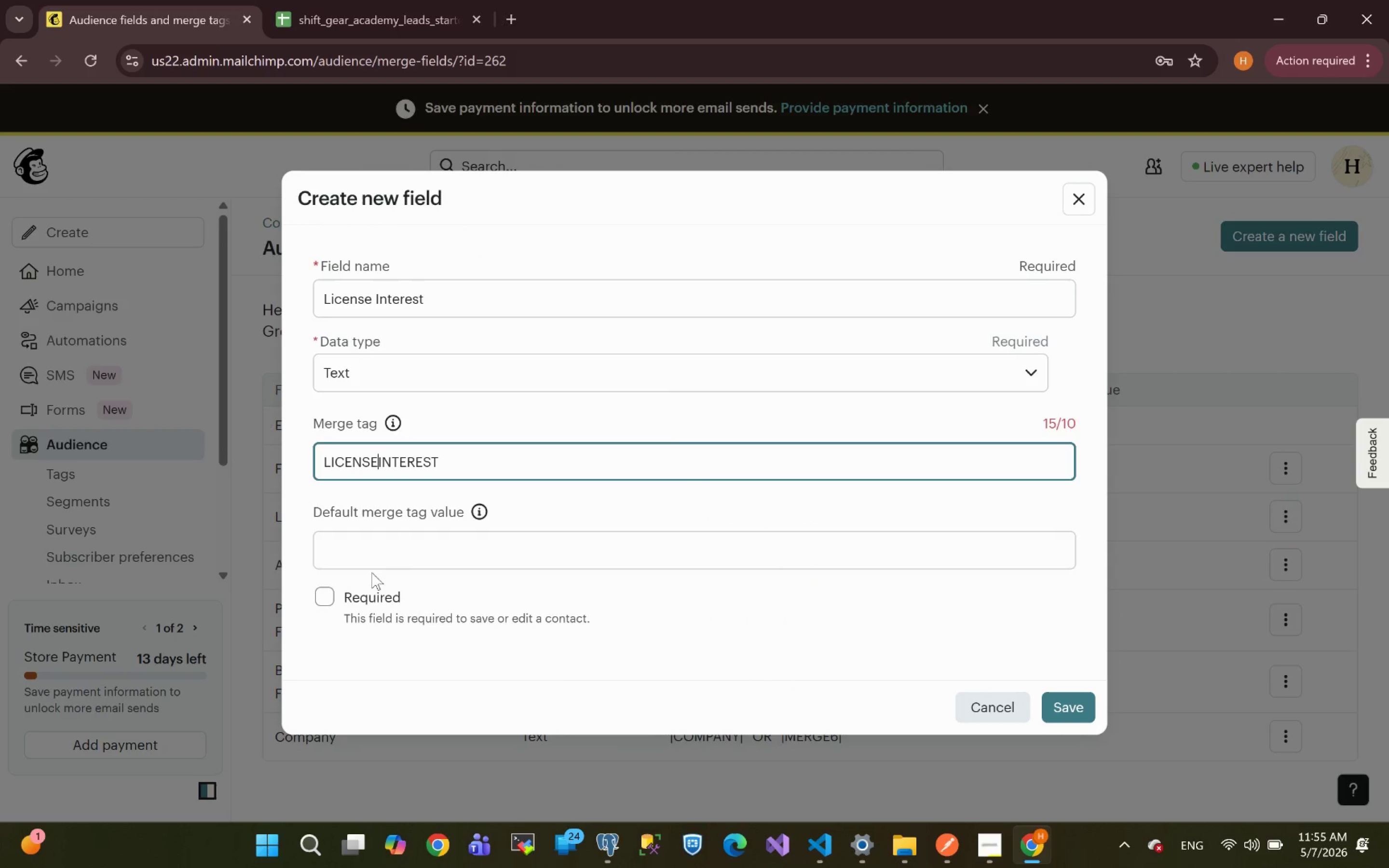 
hold_key(key=Backspace, duration=0.97)
 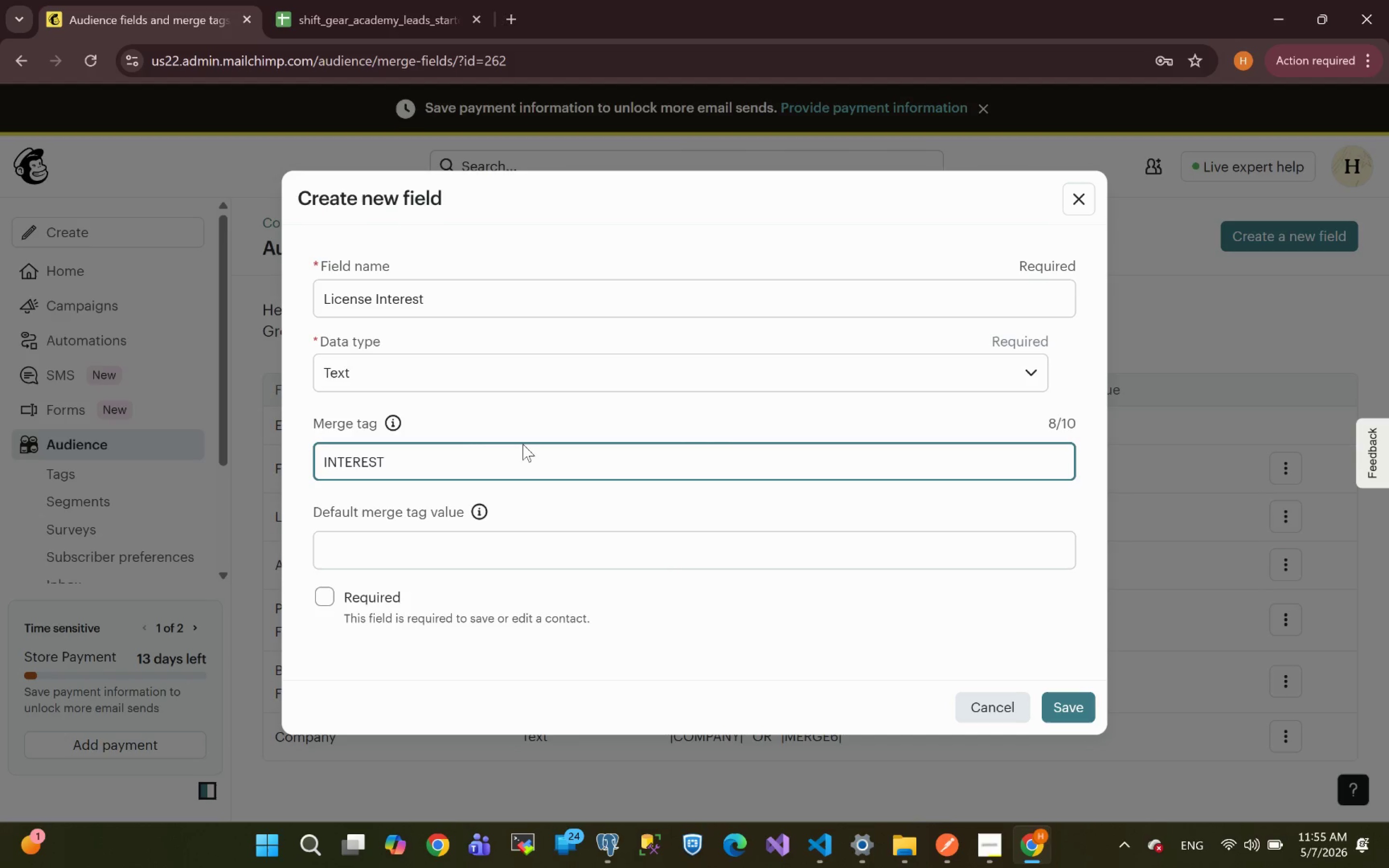 
hold_key(key=Backspace, duration=22.03)
 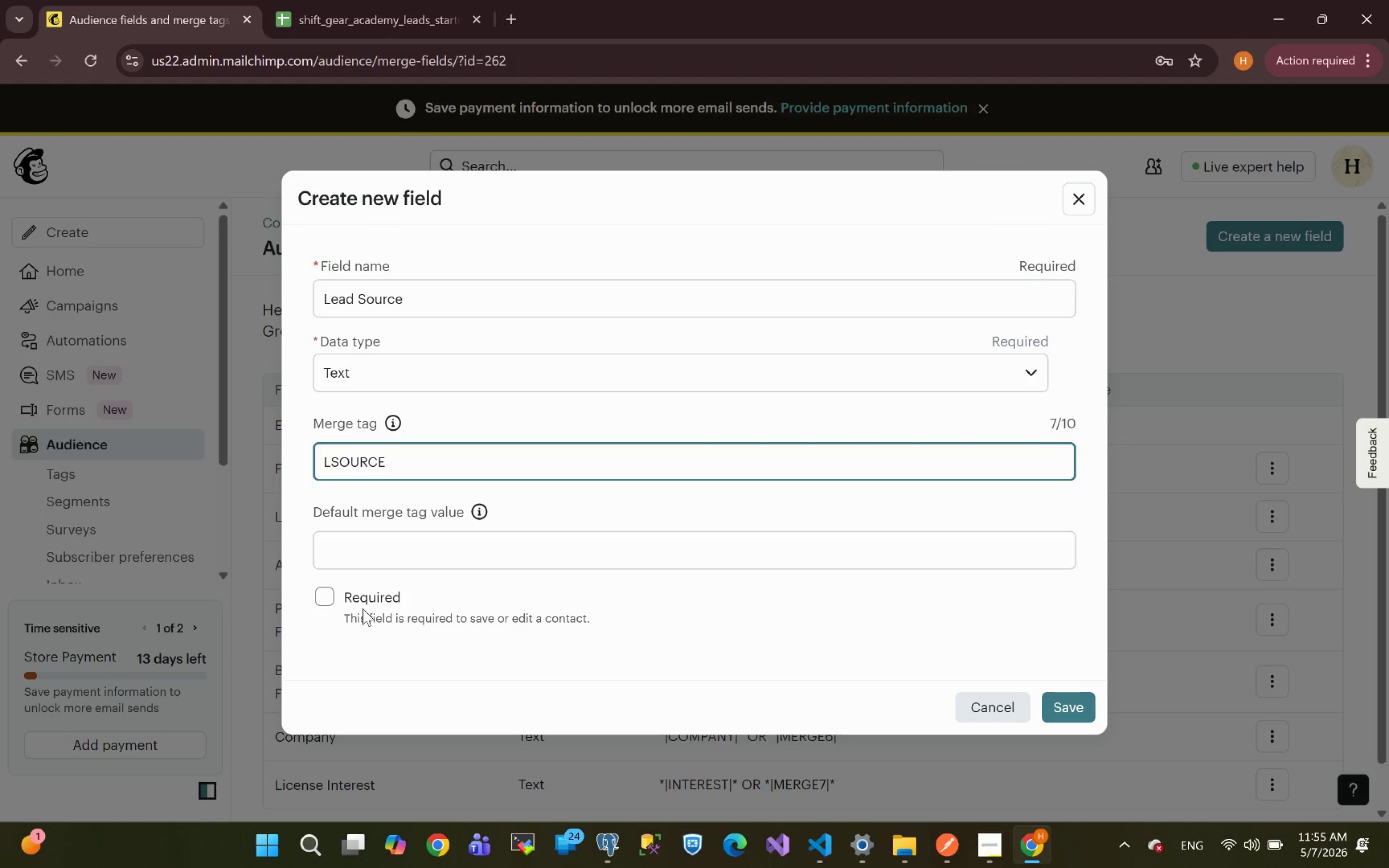 
scroll: coordinate [519, 597], scroll_direction: none, amount: 0.0
 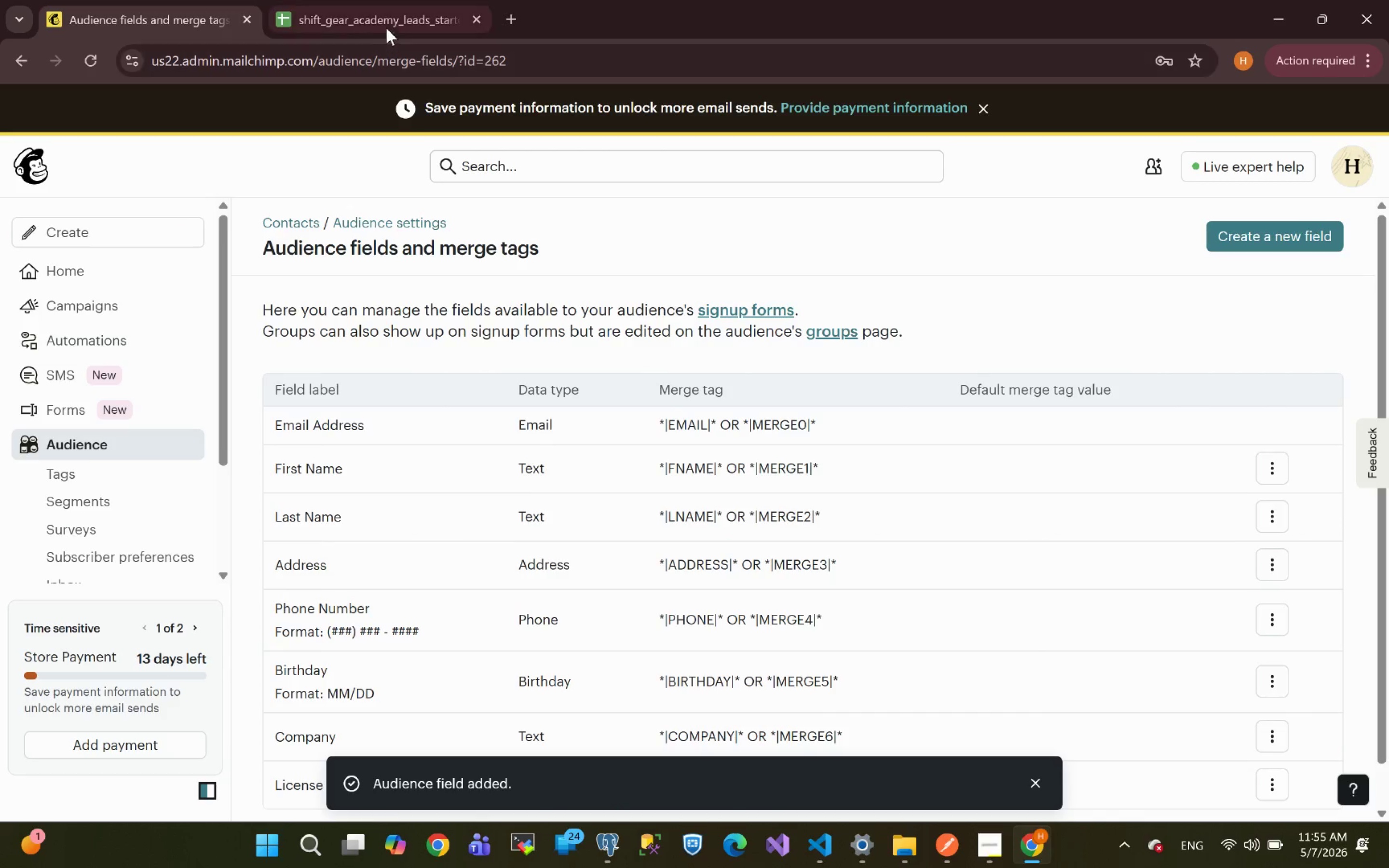 
left_click([362, 14])
 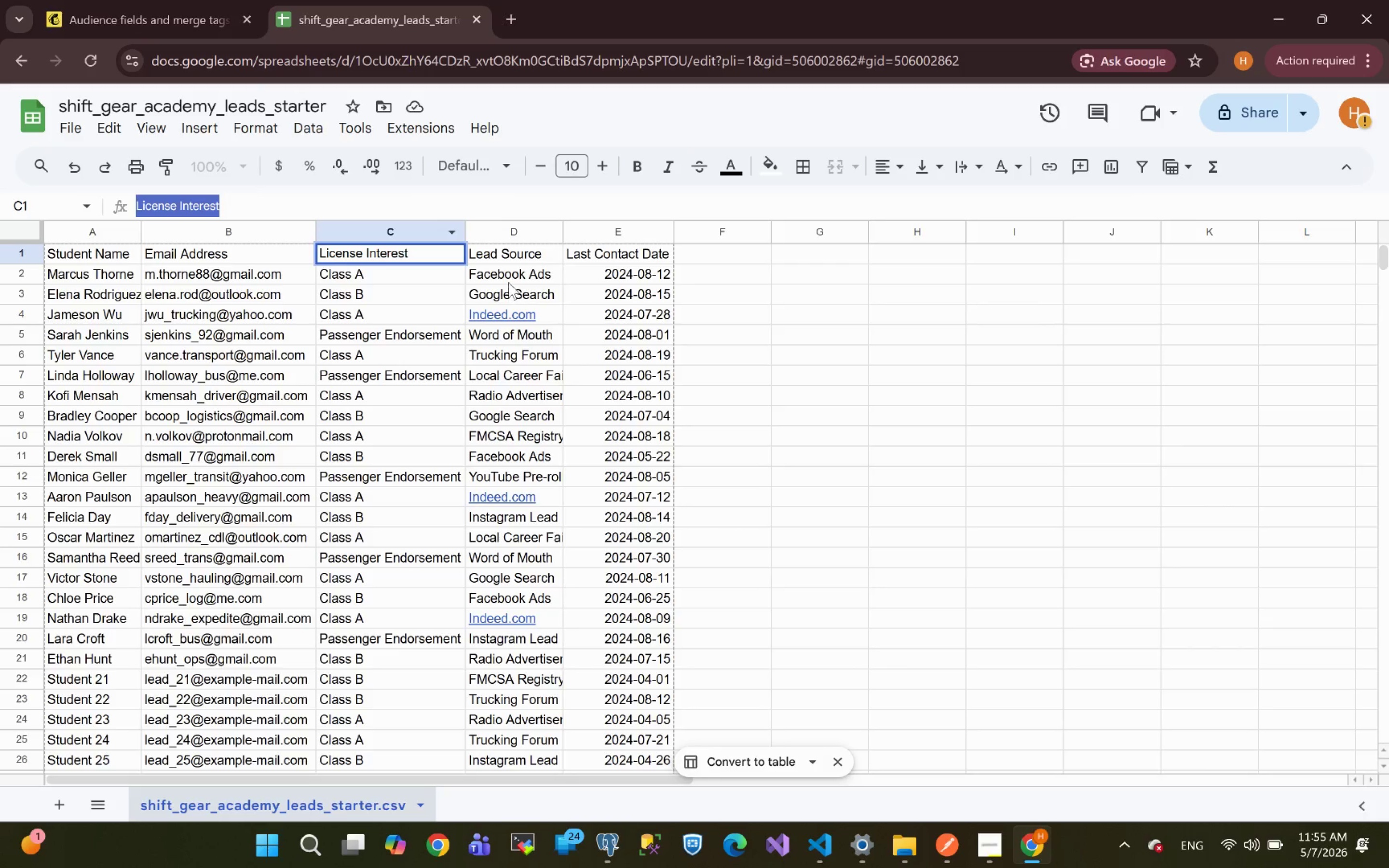 
left_click([516, 253])
 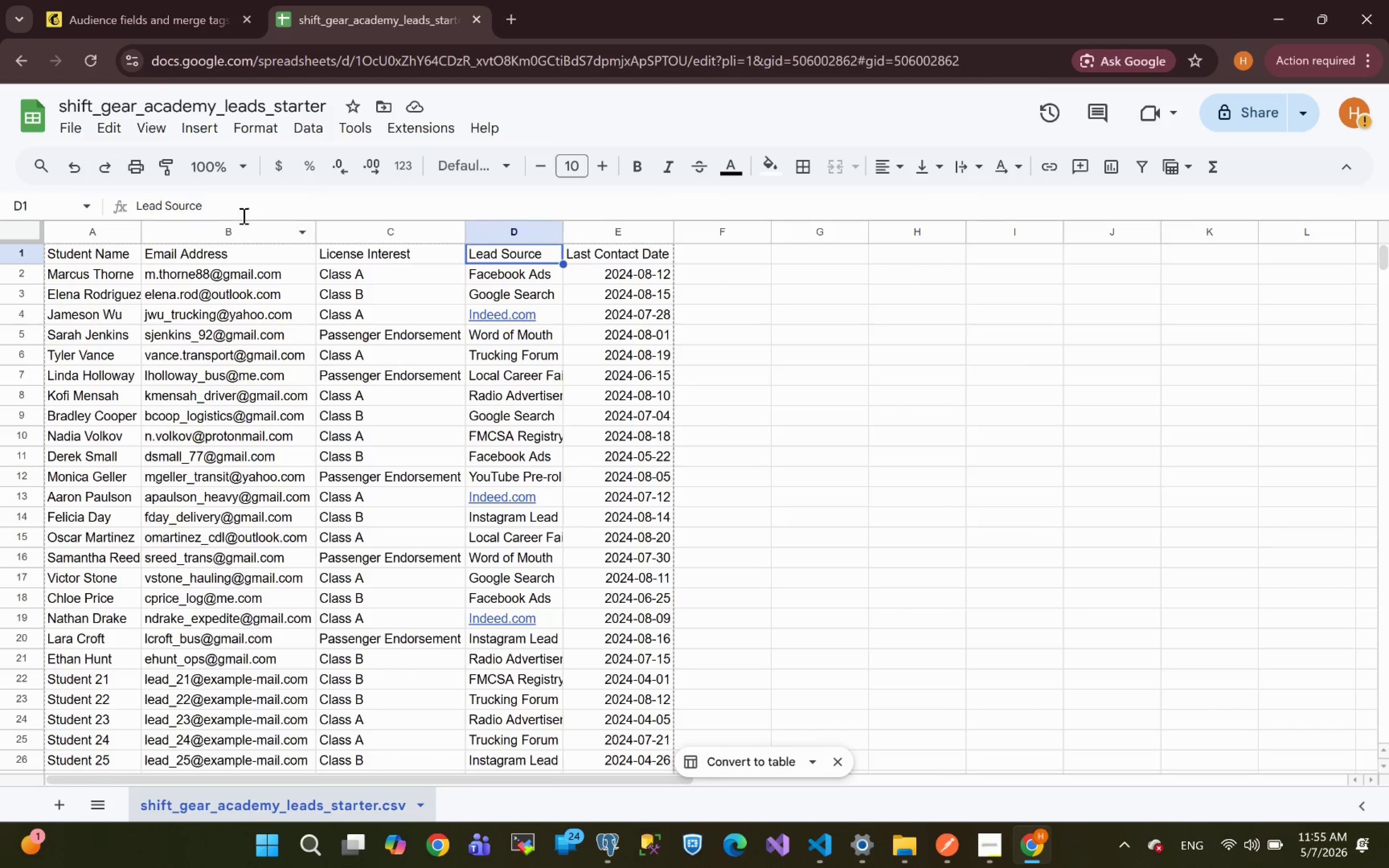 
left_click_drag(start_coordinate=[229, 205], to_coordinate=[0, 177])
 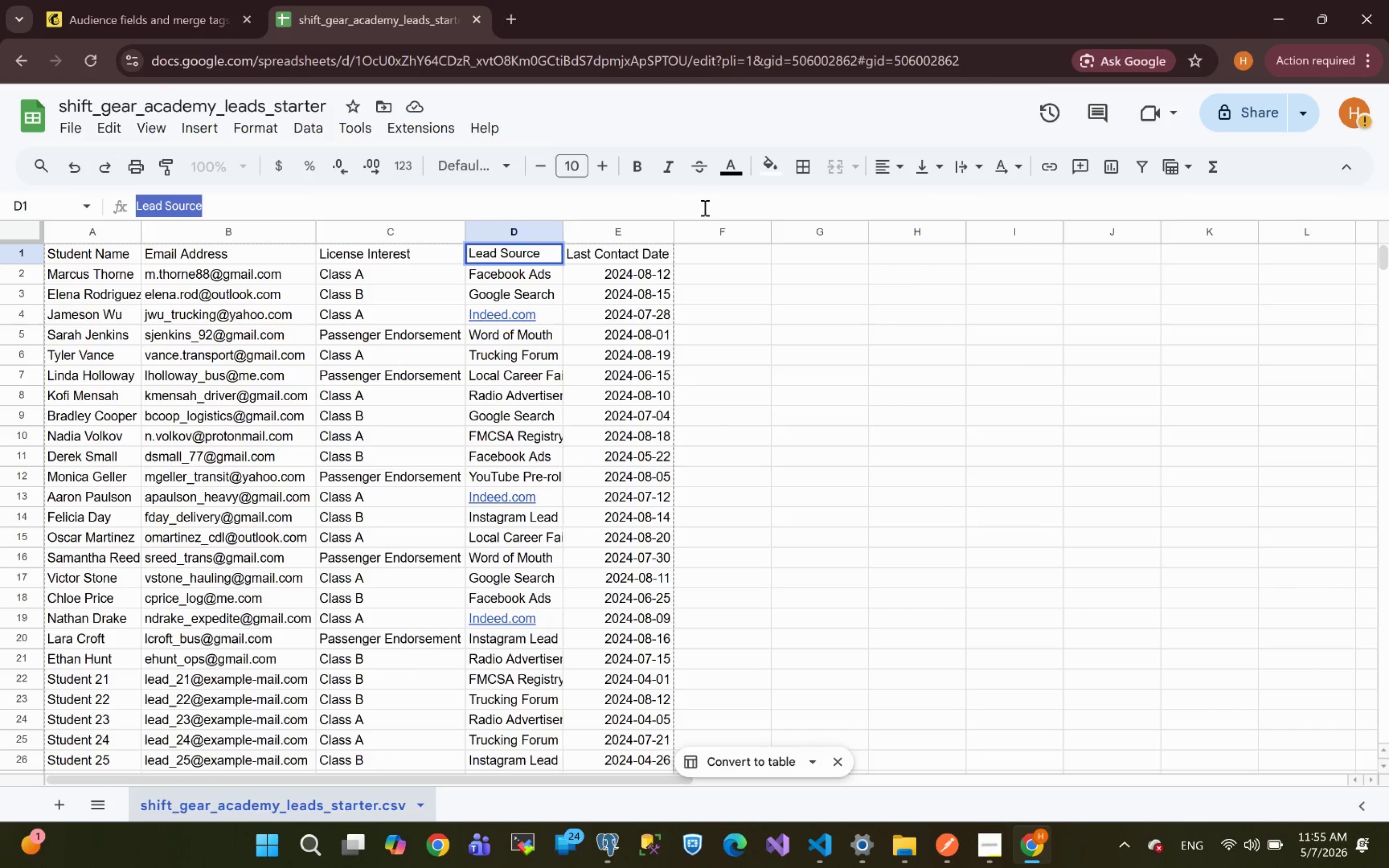 
key(Control+C)
 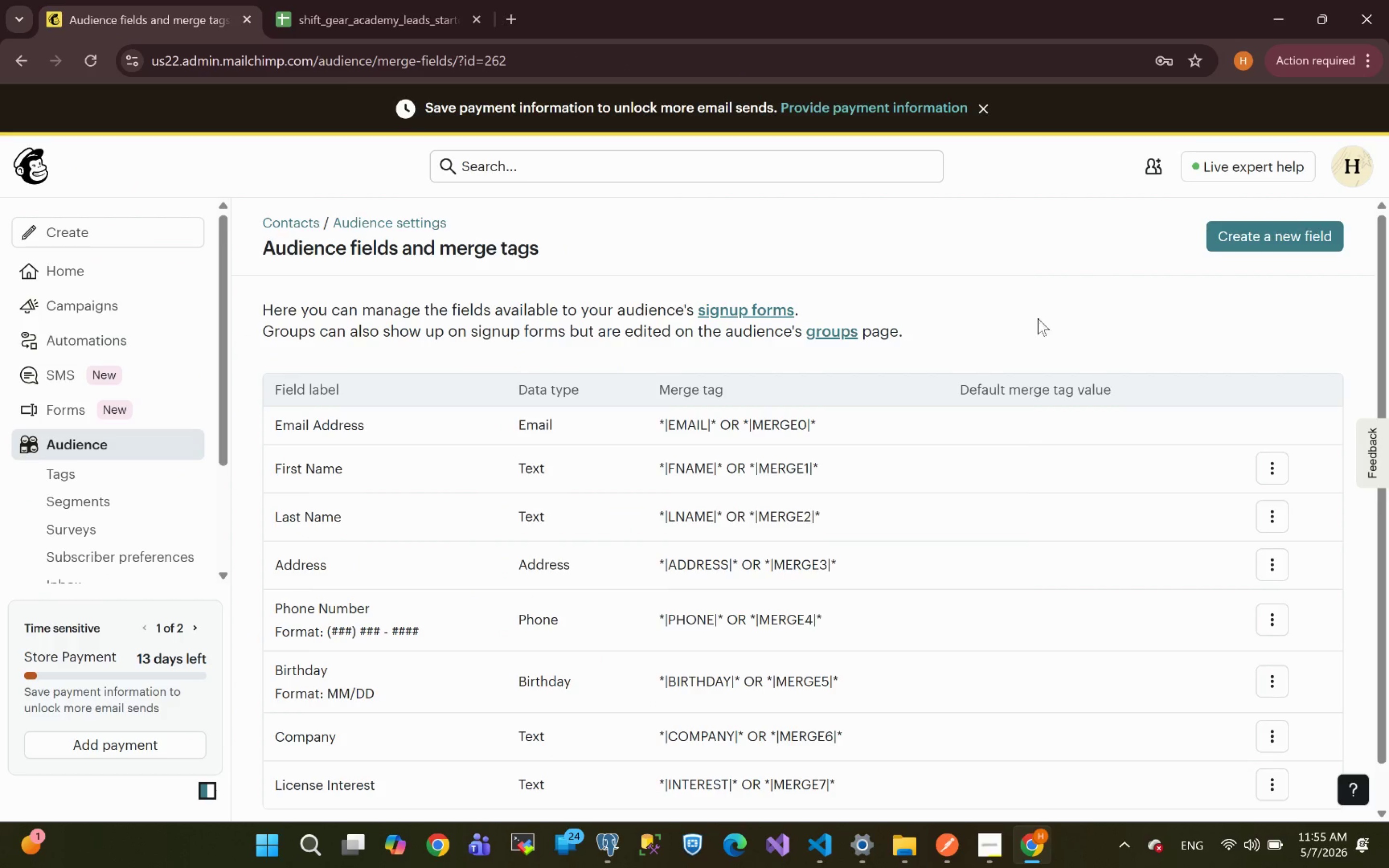 
left_click([1236, 235])
 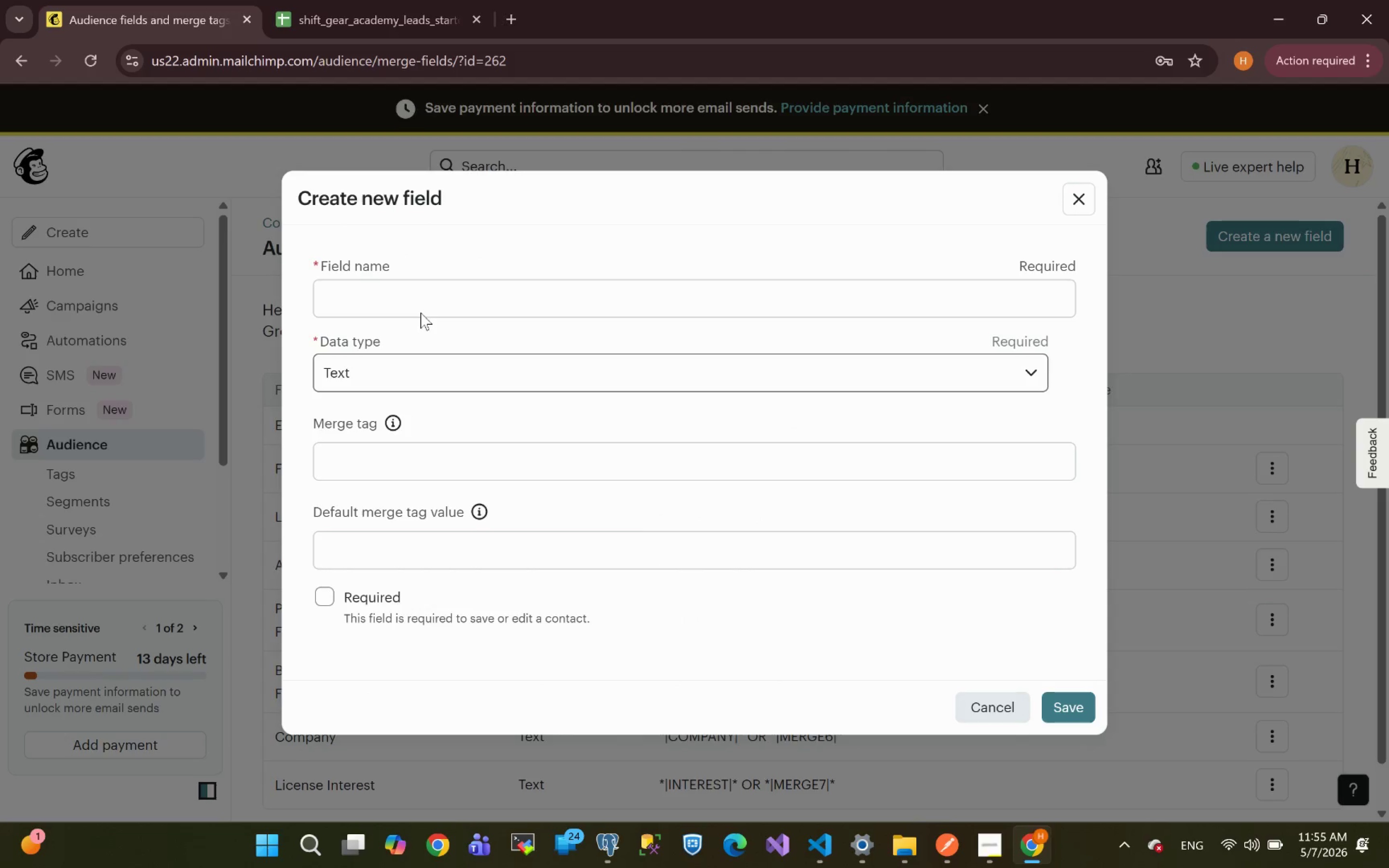 
left_click([418, 298])
 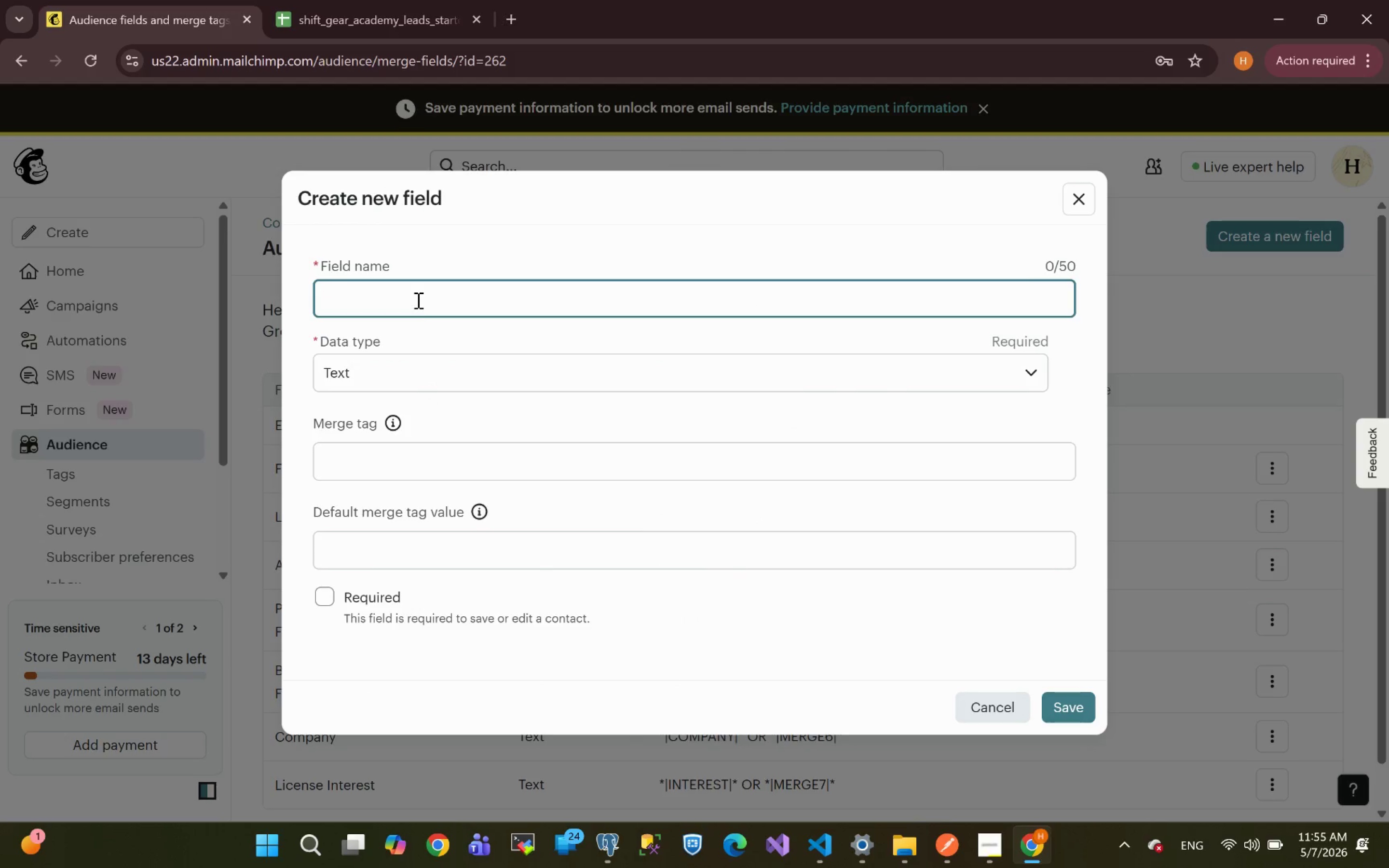 
key(Control+V)
 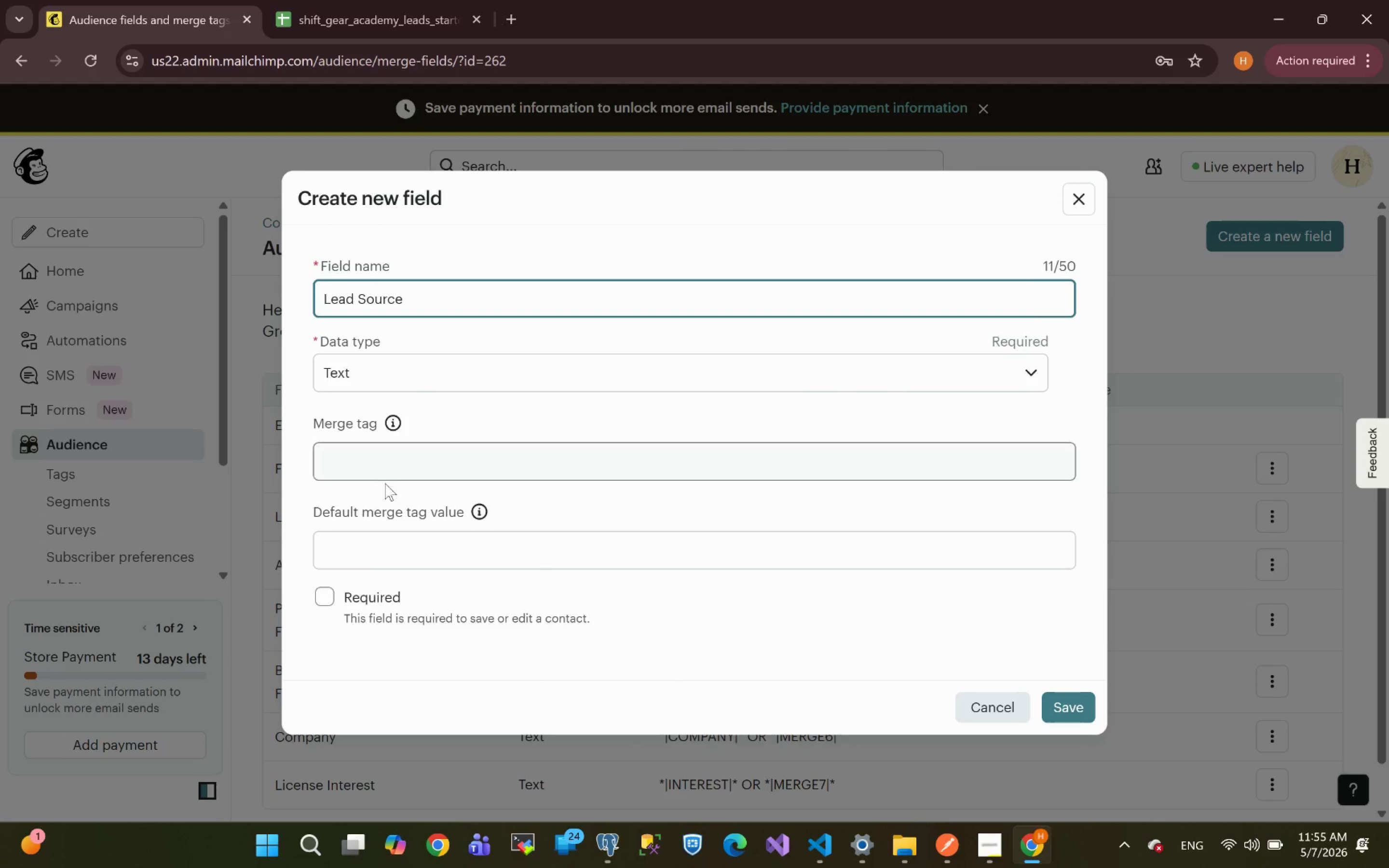 
left_click([390, 462])
 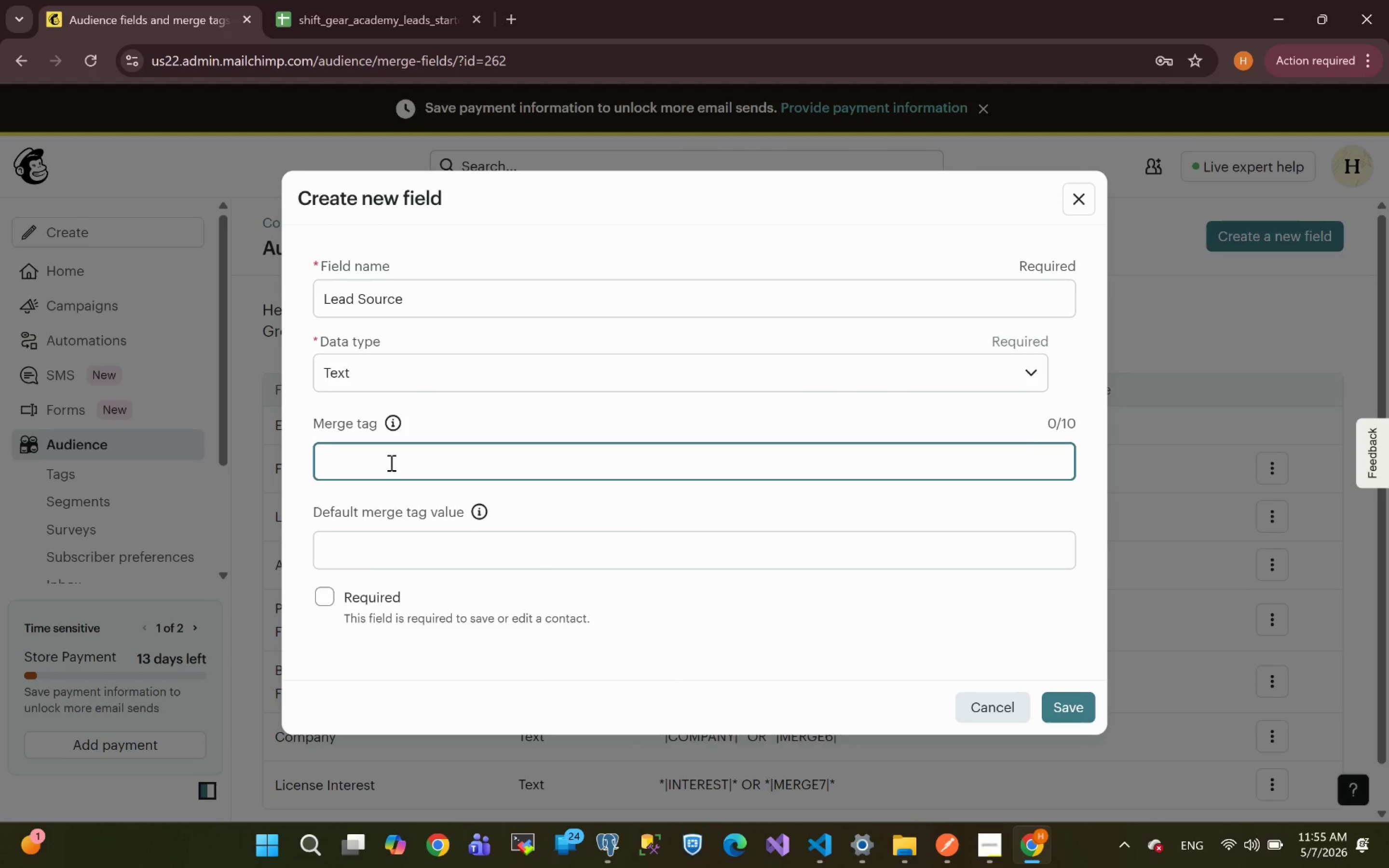 
key(Control+V)
 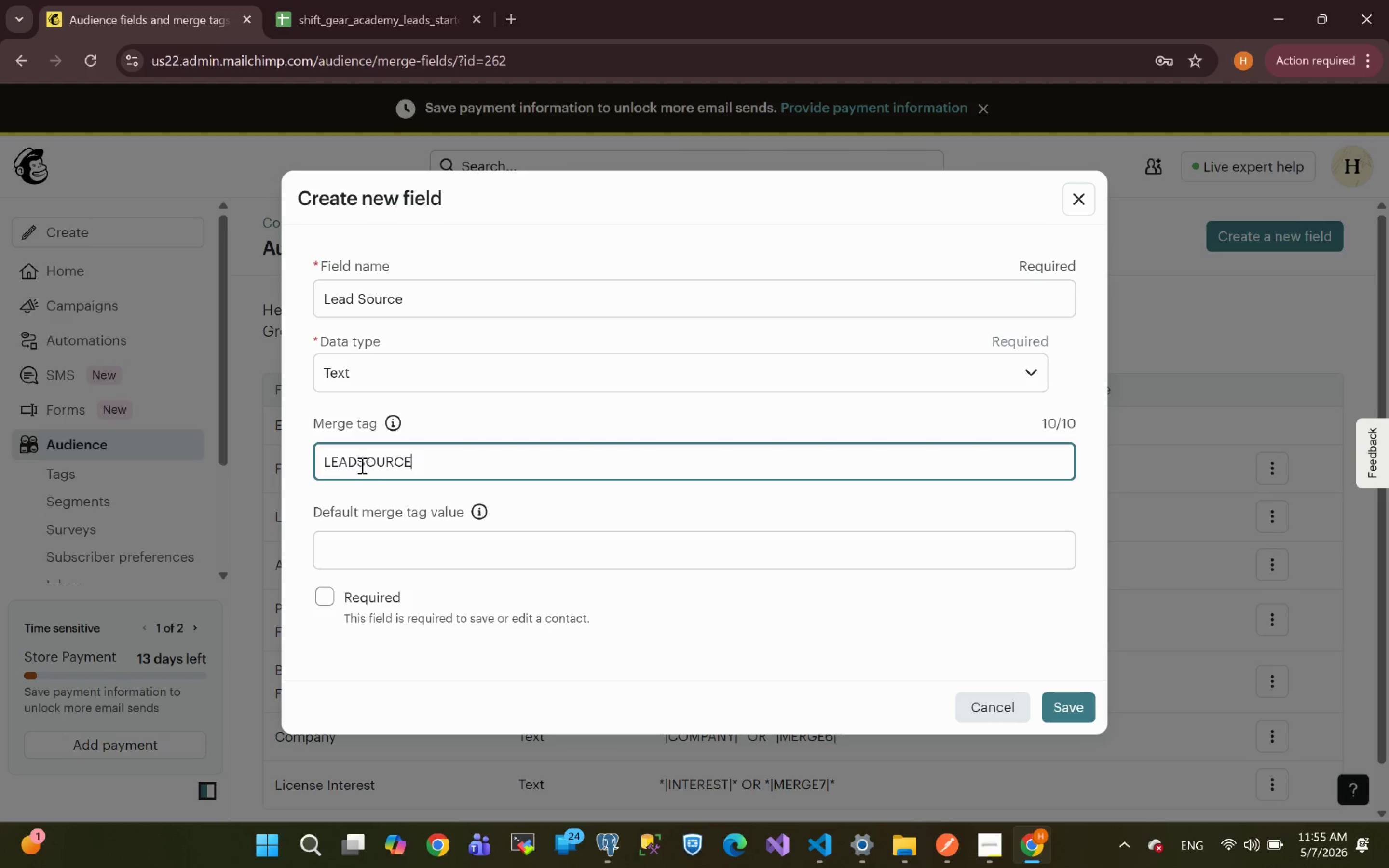 
left_click([353, 459])
 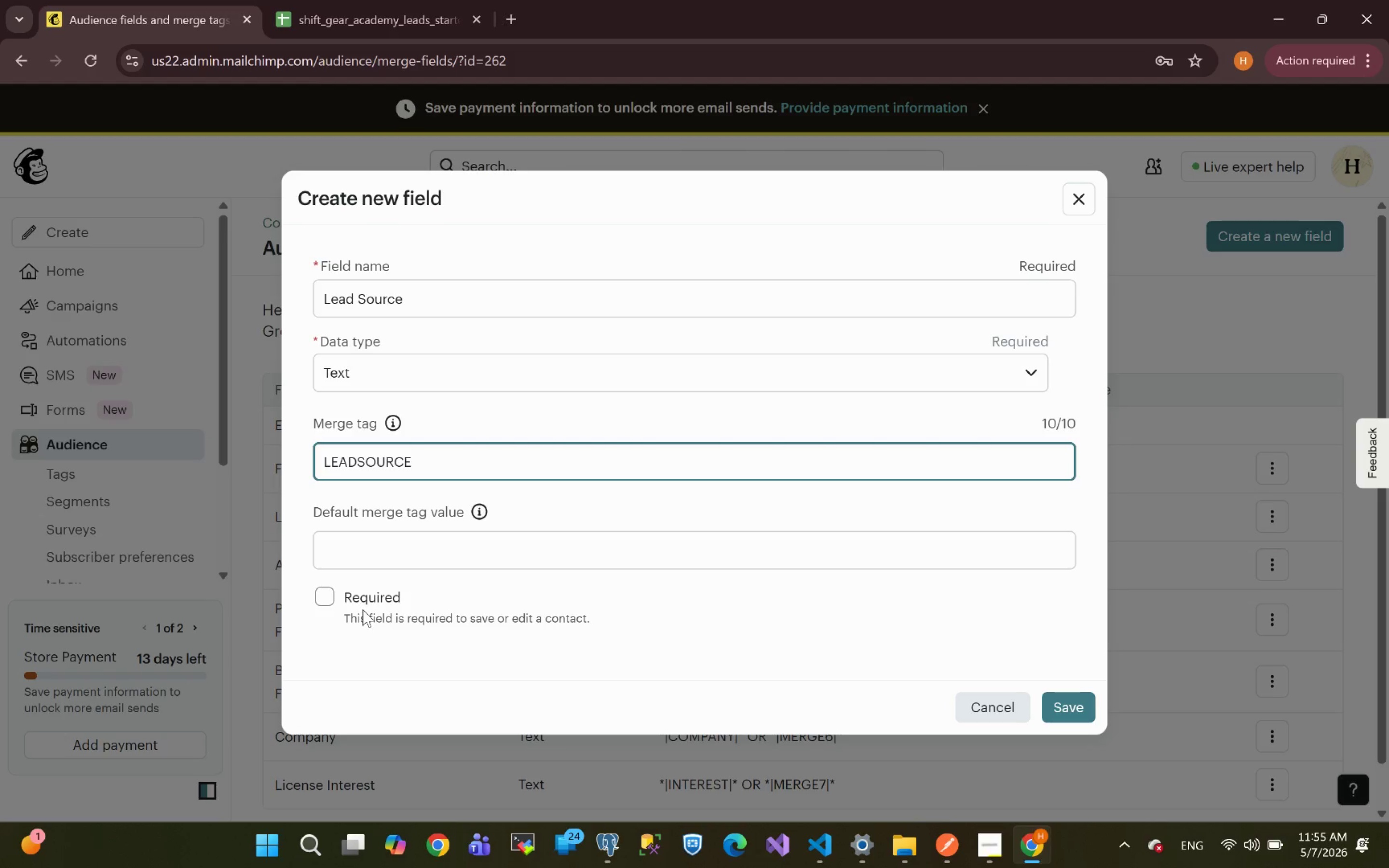 
hold_key(key=Backspace, duration=0.88)
 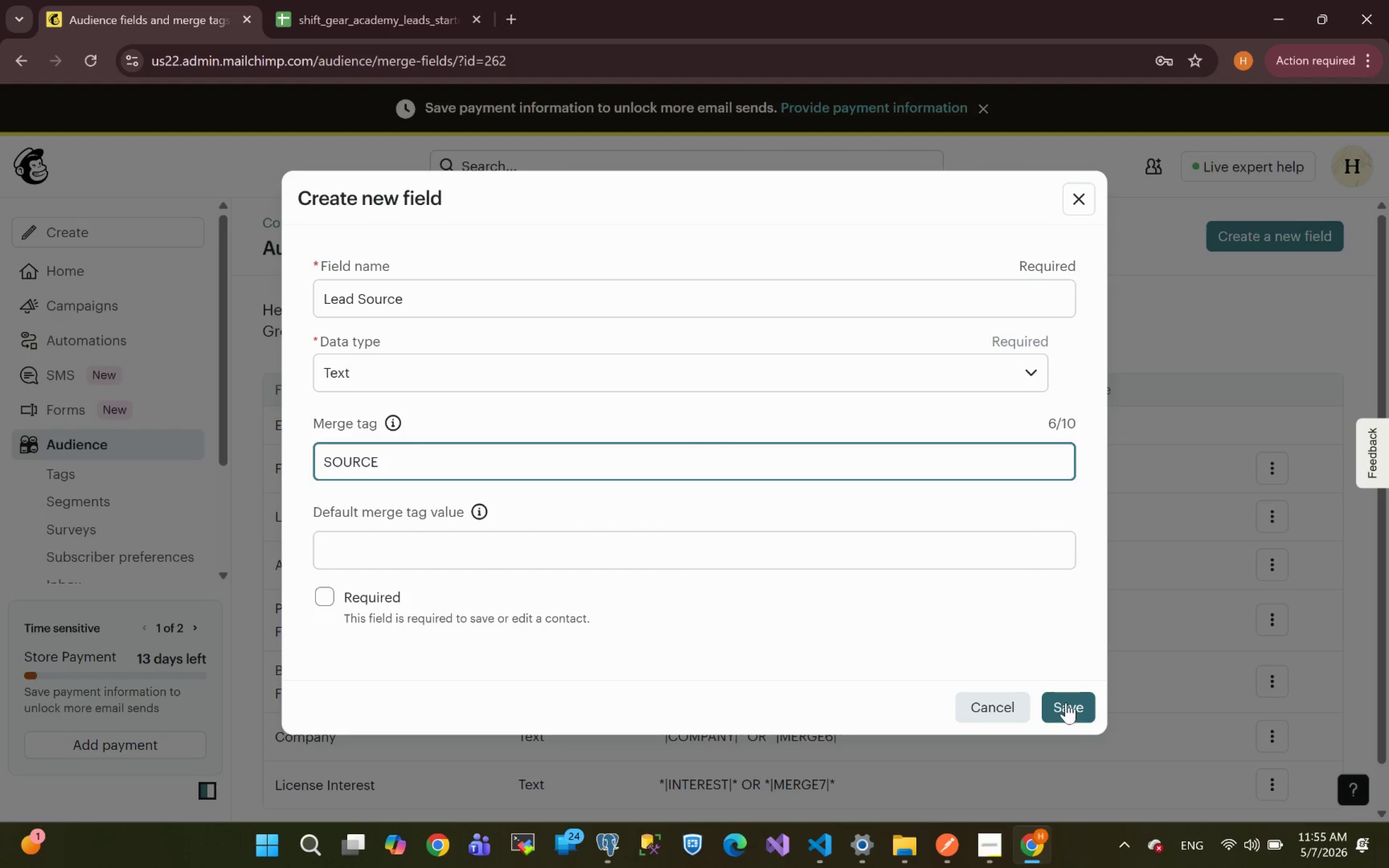 
left_click([1066, 701])
 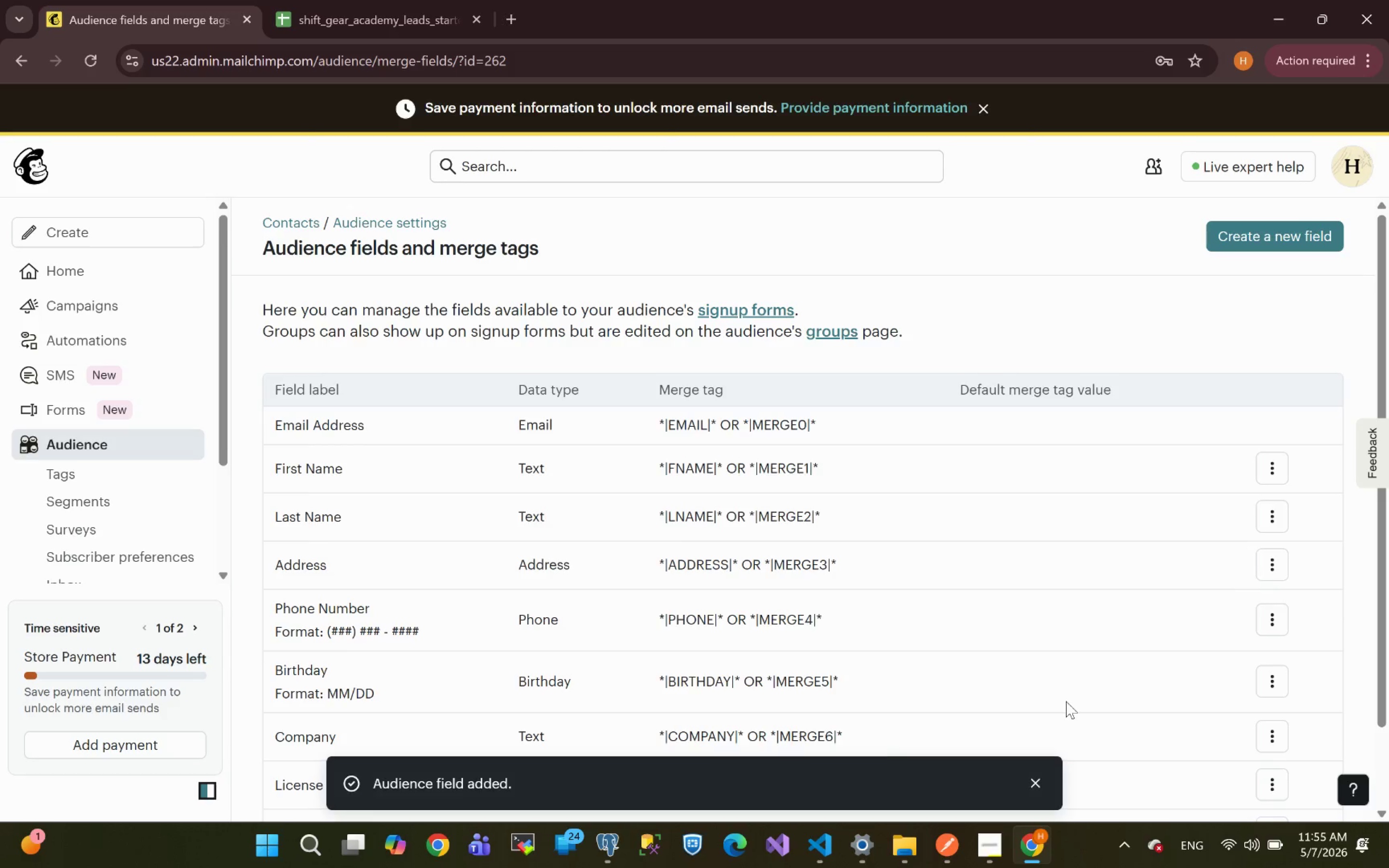 
scroll: coordinate [577, 489], scroll_direction: up, amount: 4.0
 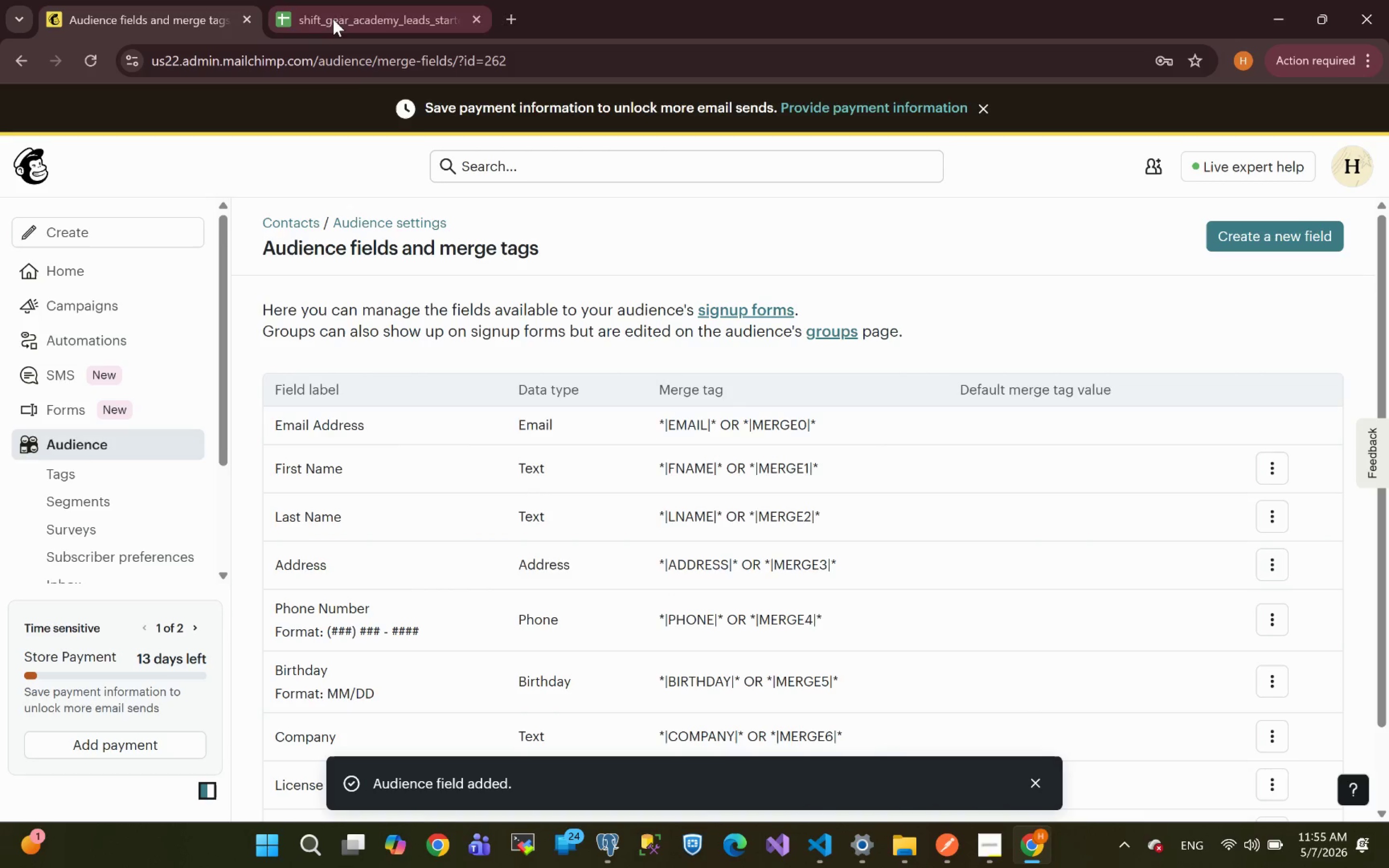 
left_click([335, 17])
 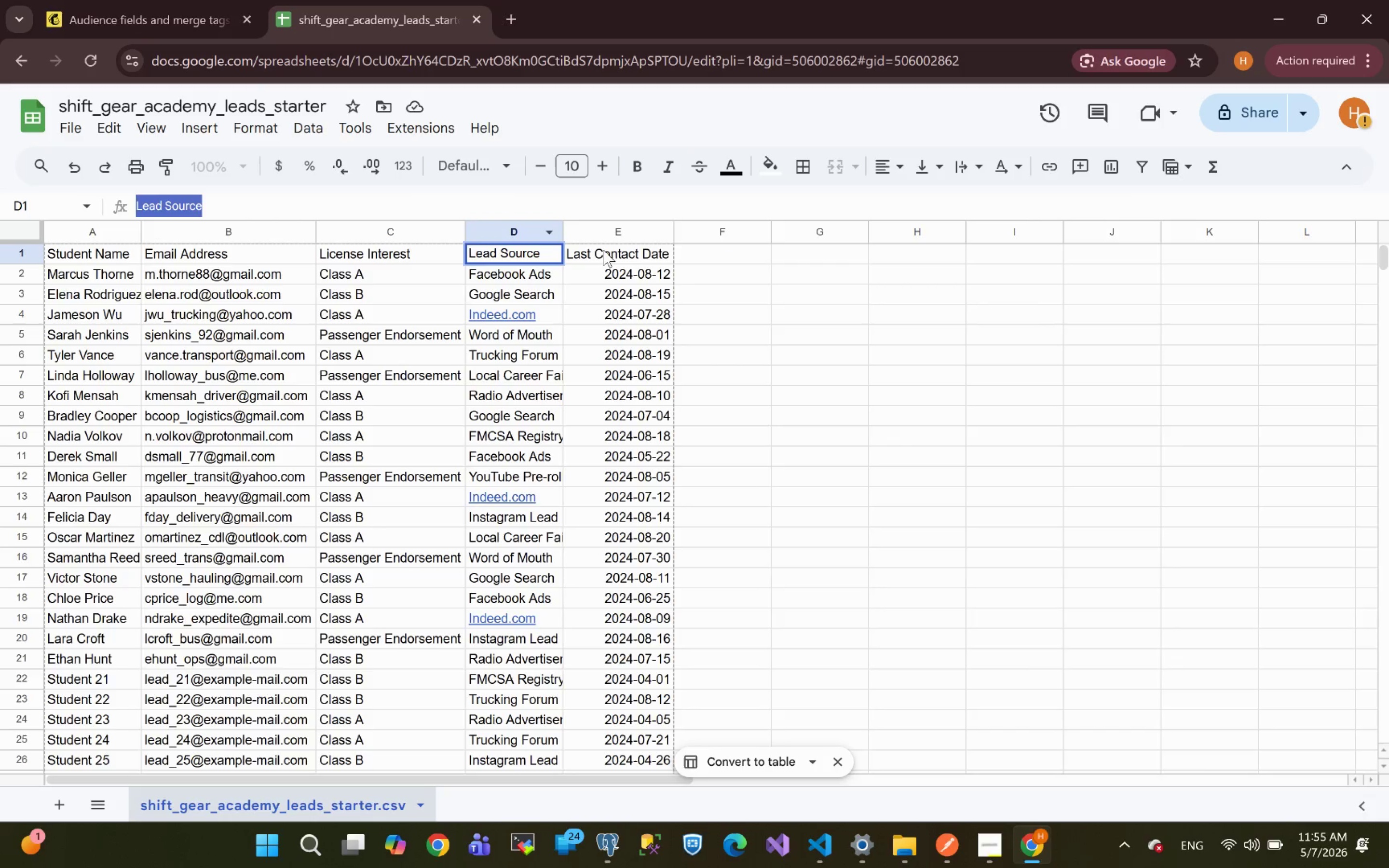 
left_click([591, 253])
 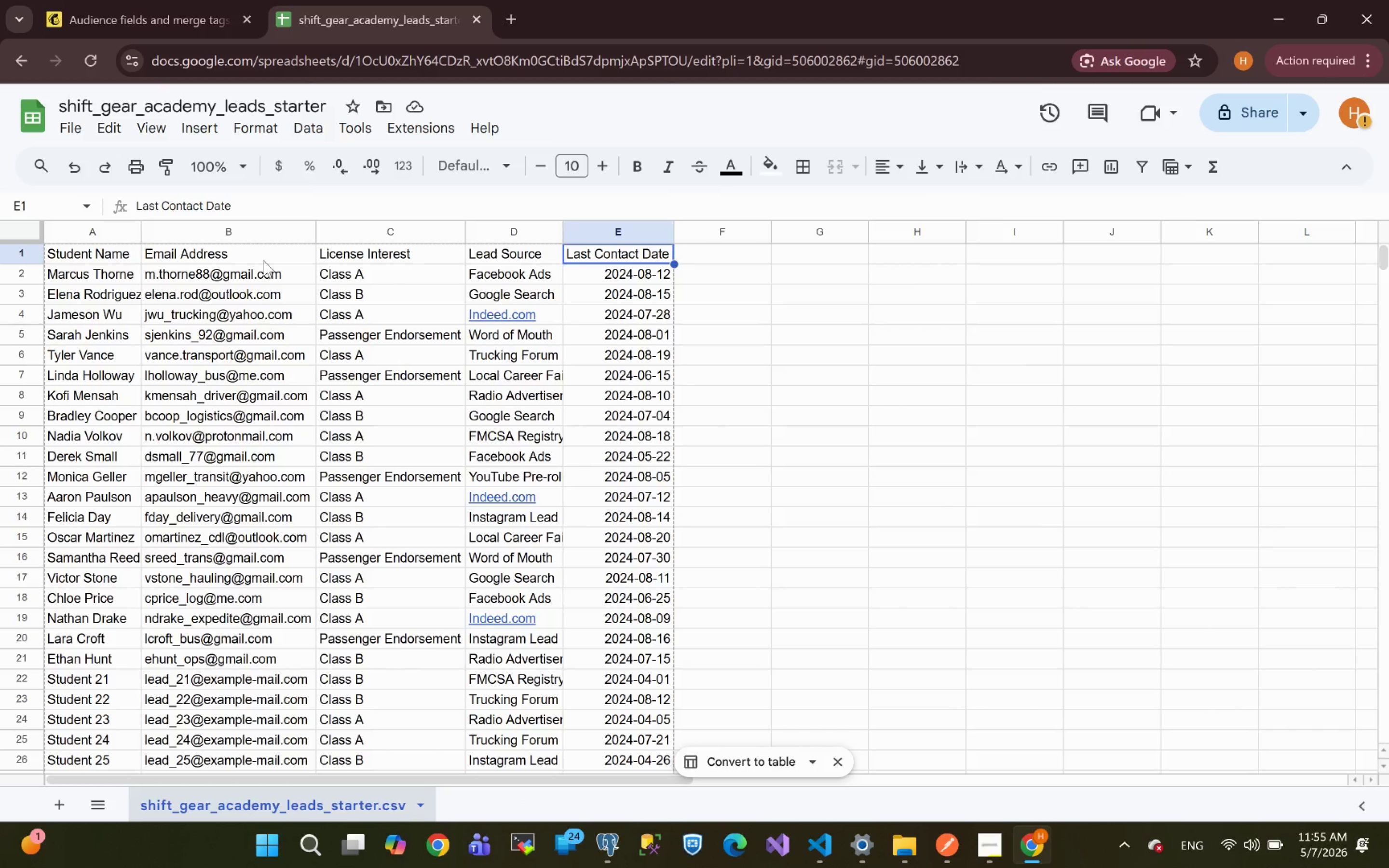 
left_click_drag(start_coordinate=[263, 208], to_coordinate=[0, 213])
 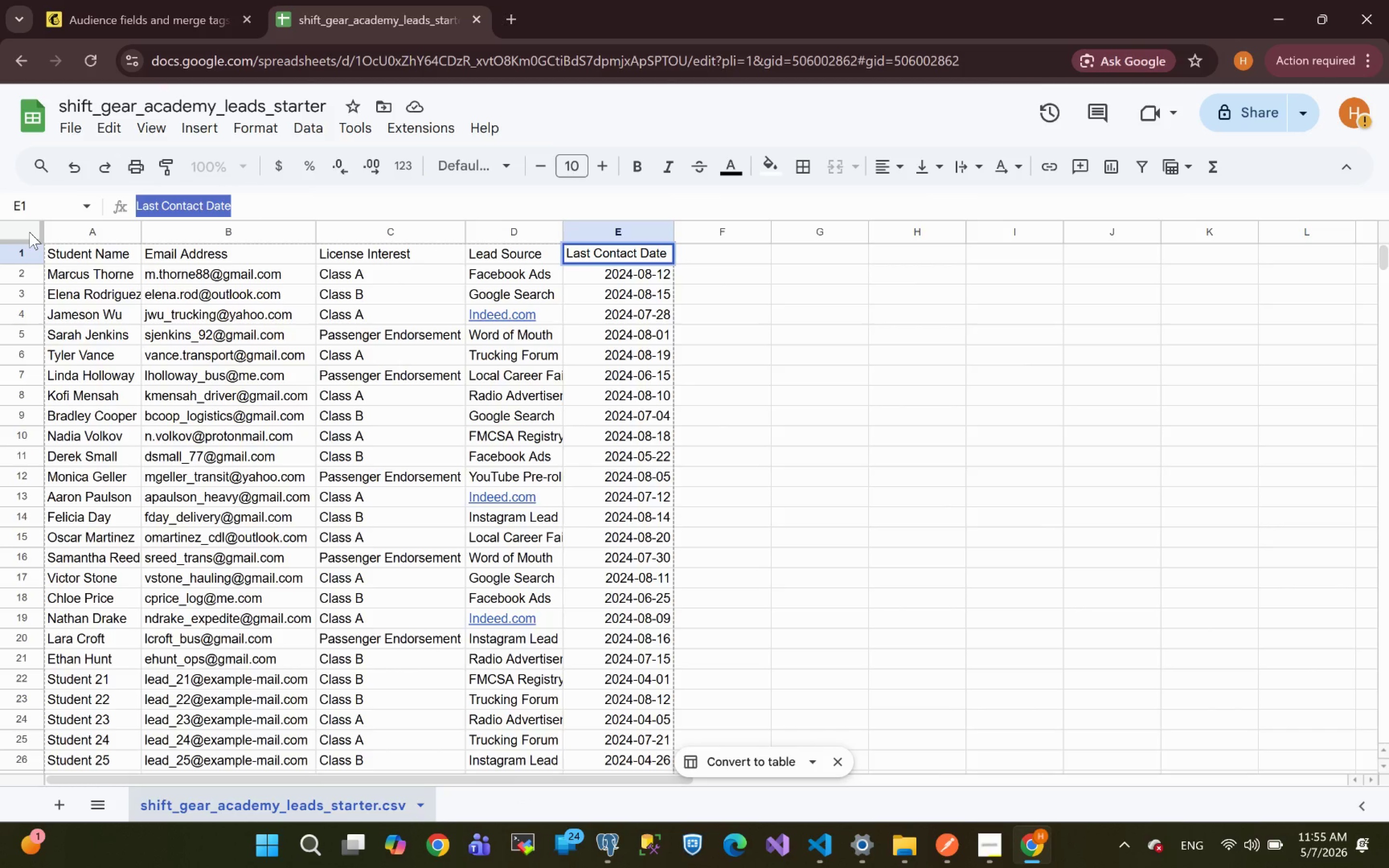 
key(Control+C)
 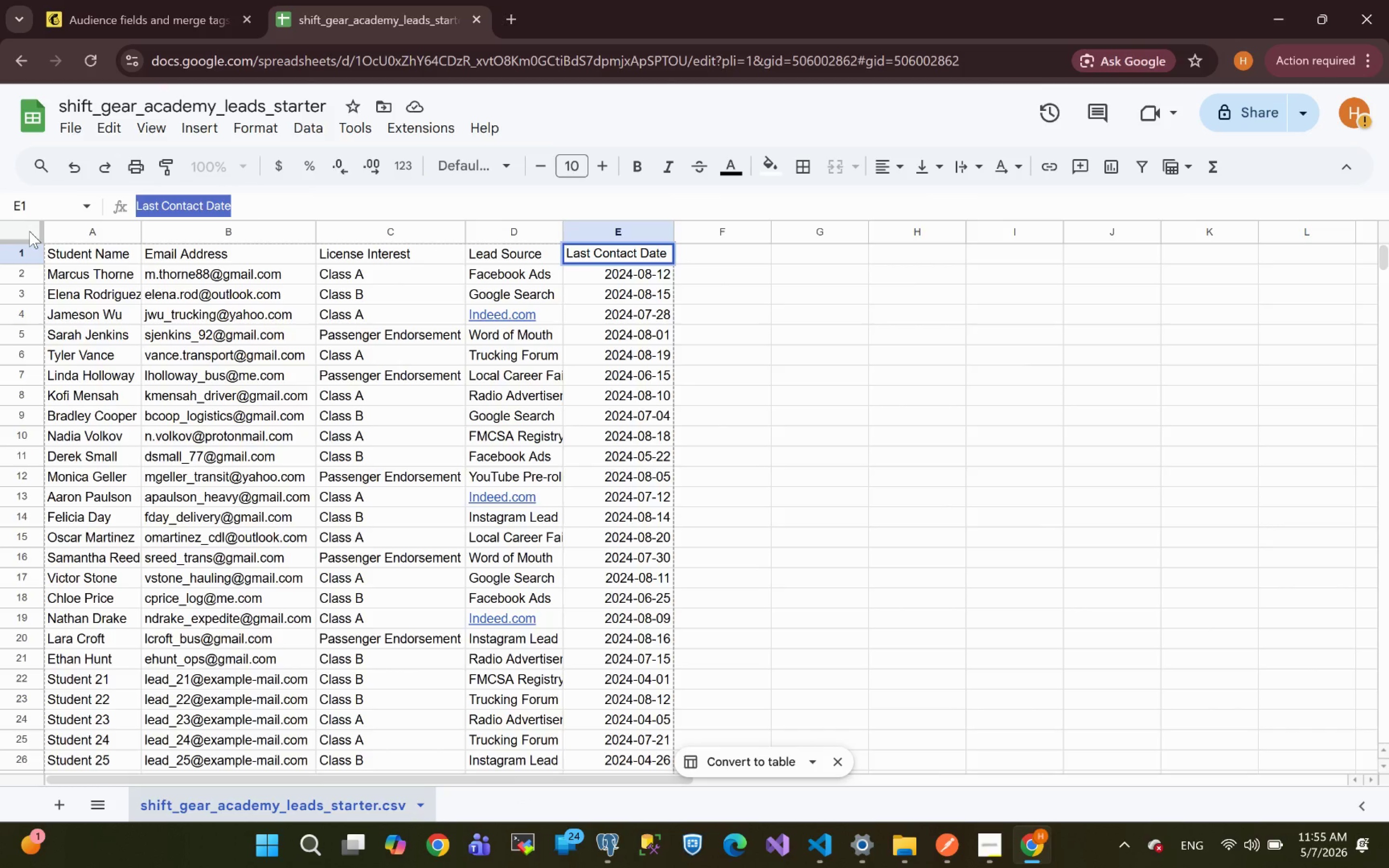 
key(Control+C)
 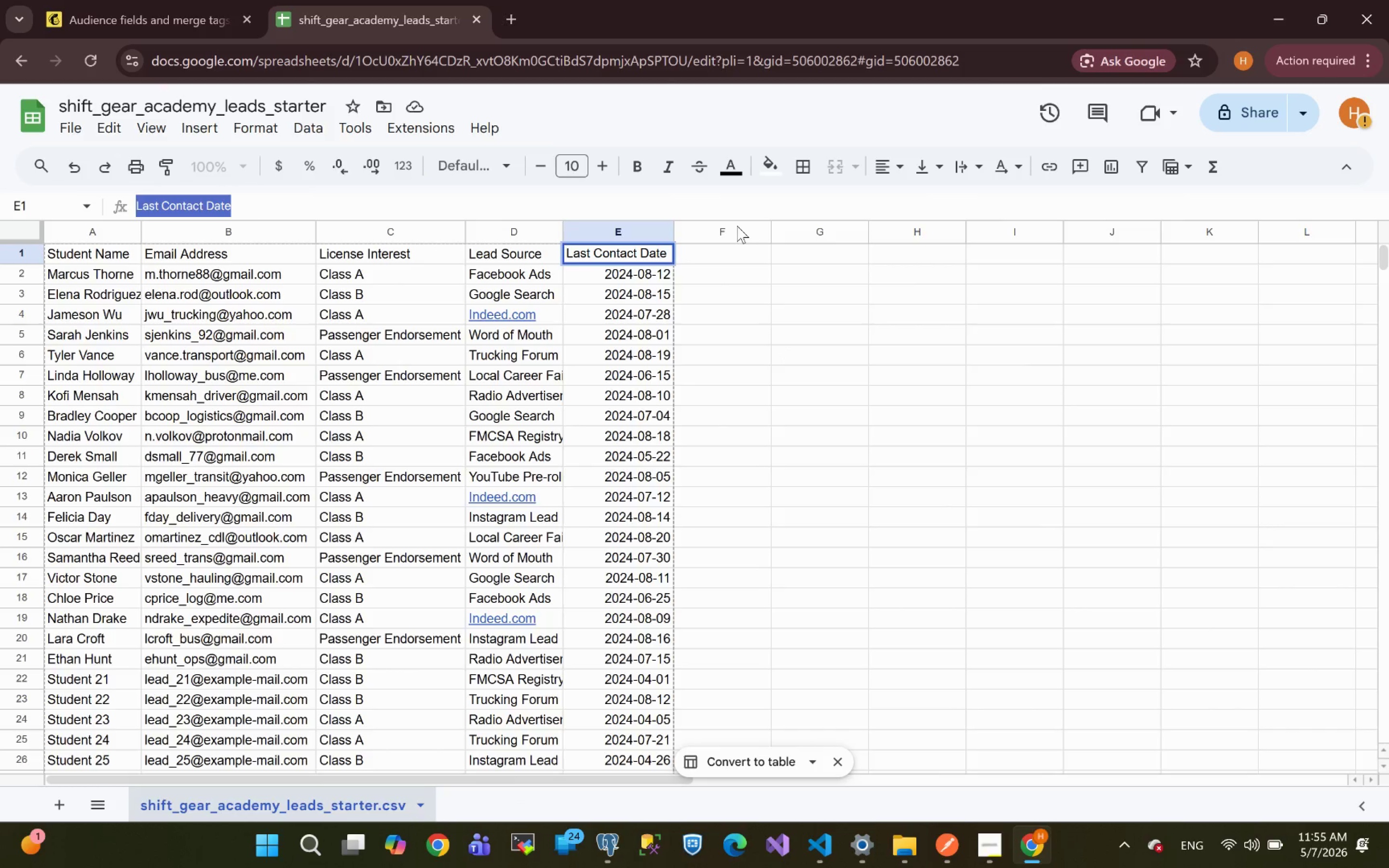 
left_click([133, 7])
 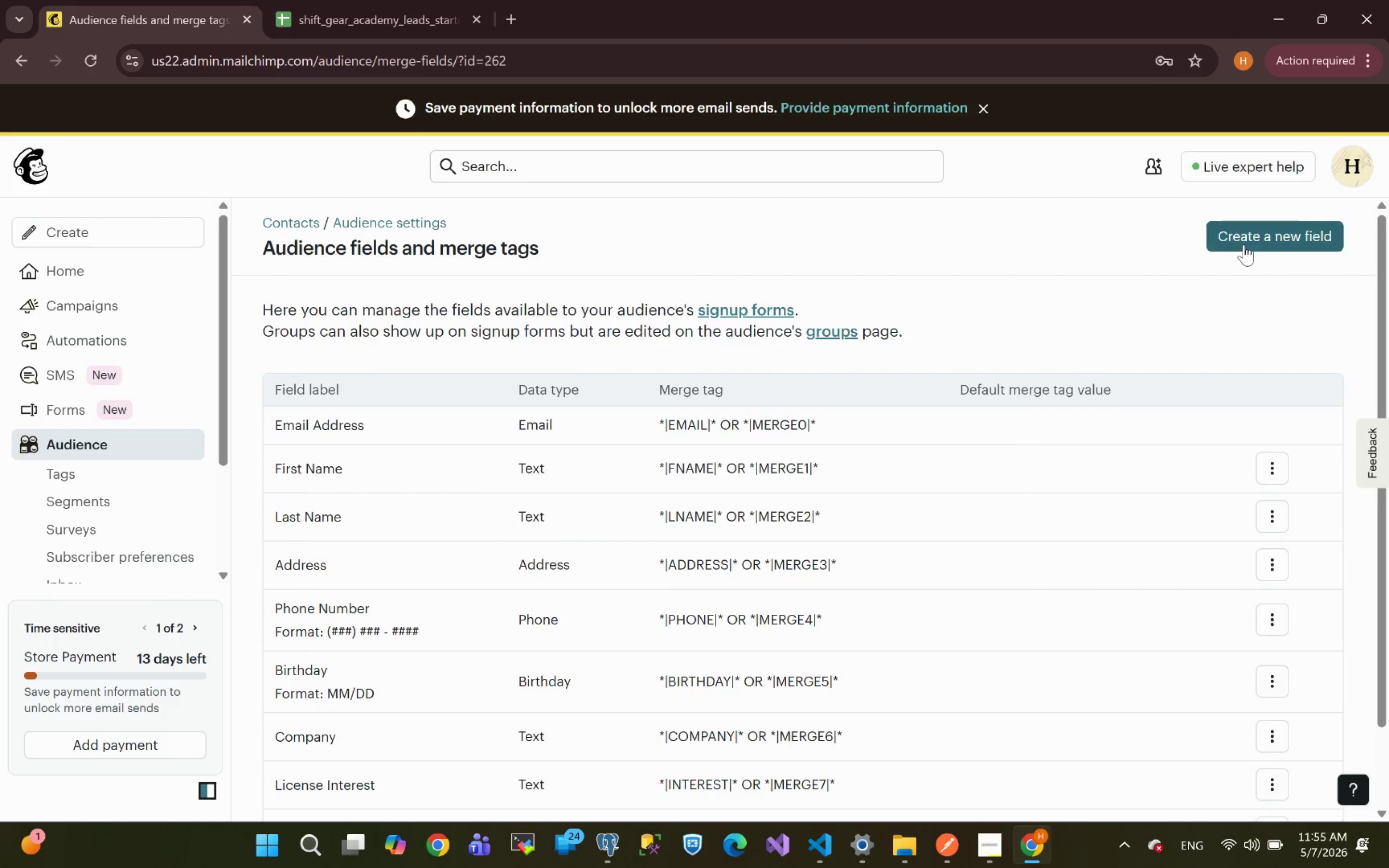 
left_click([1241, 243])
 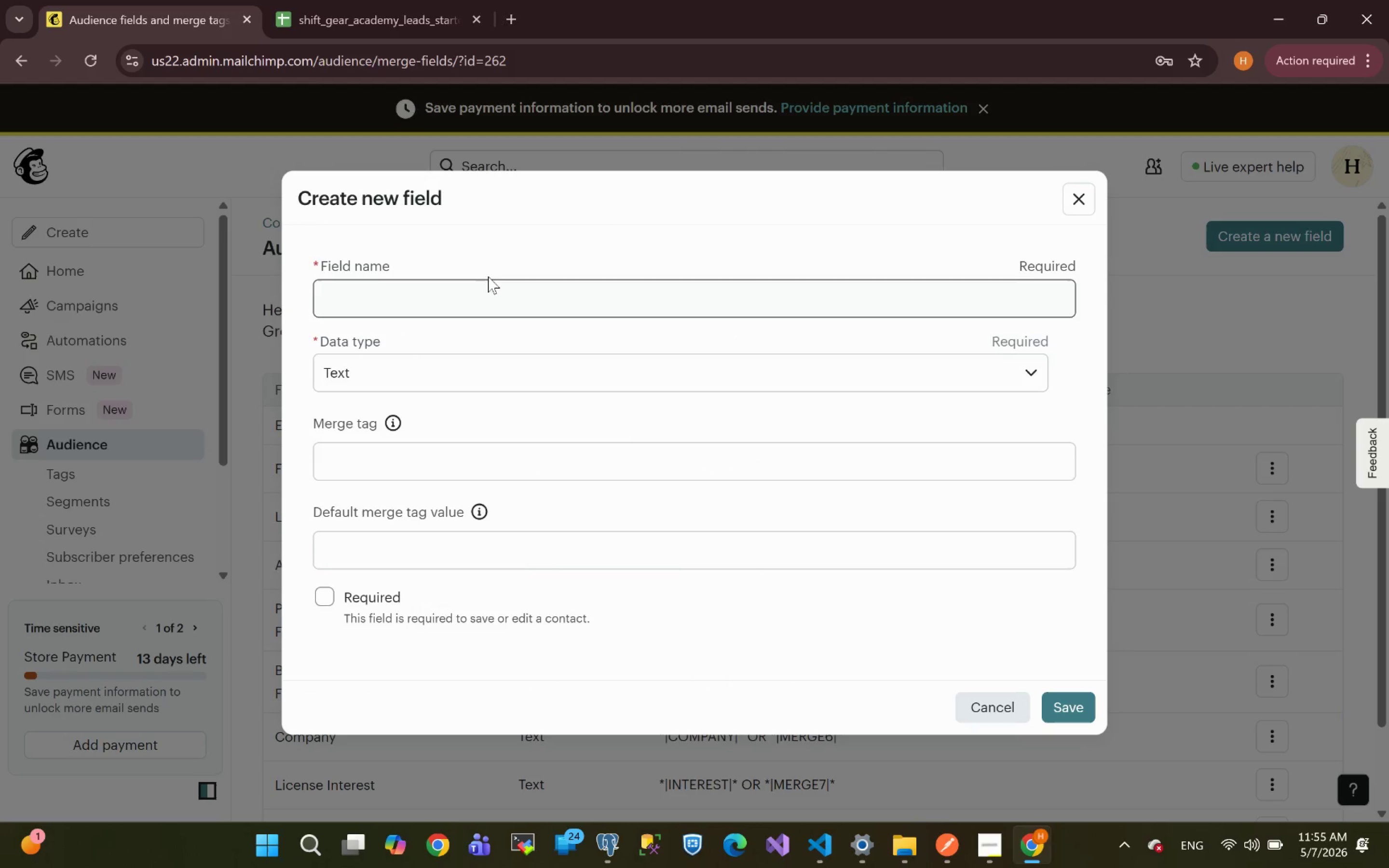 
left_click([448, 283])
 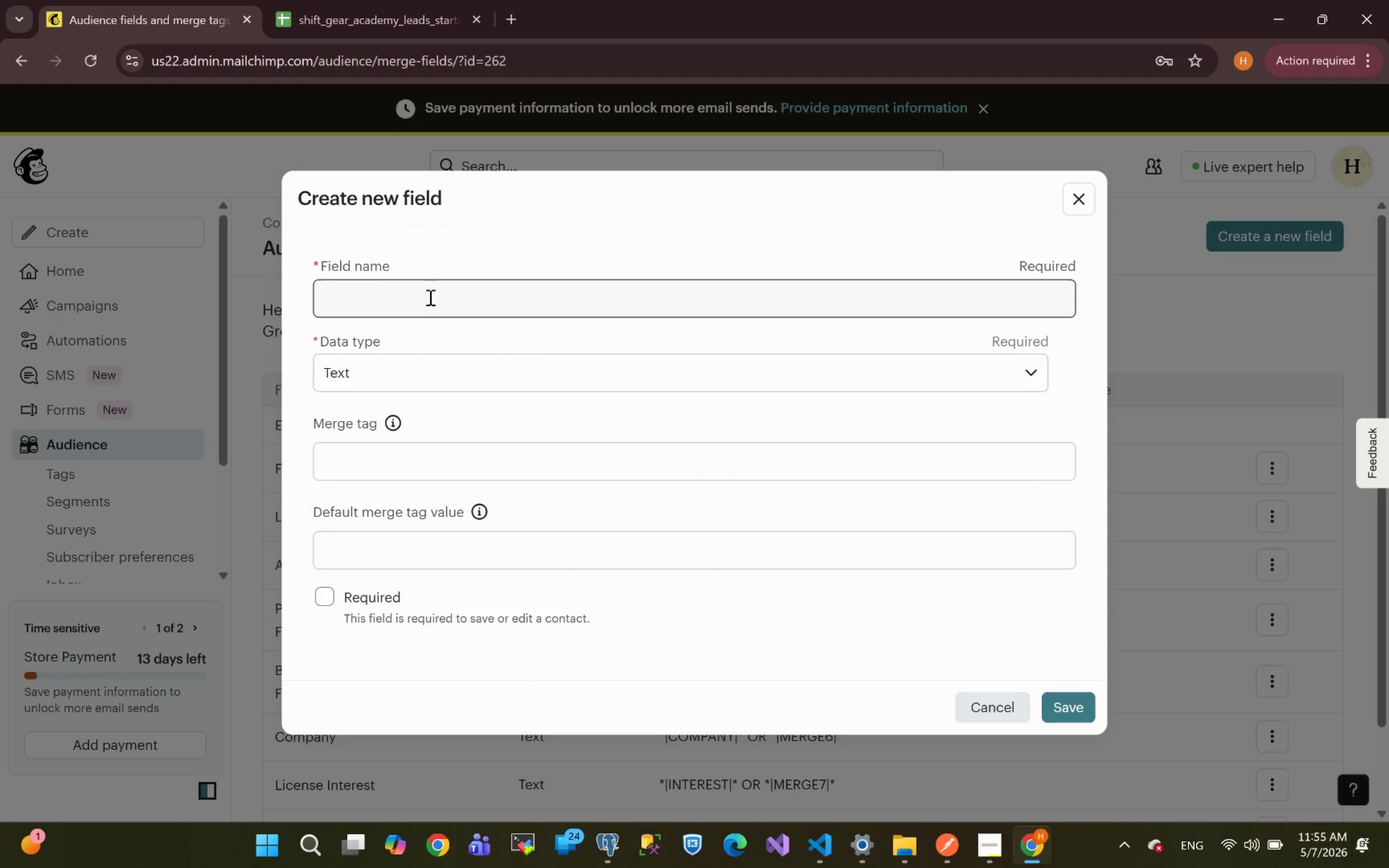 
left_click([421, 303])
 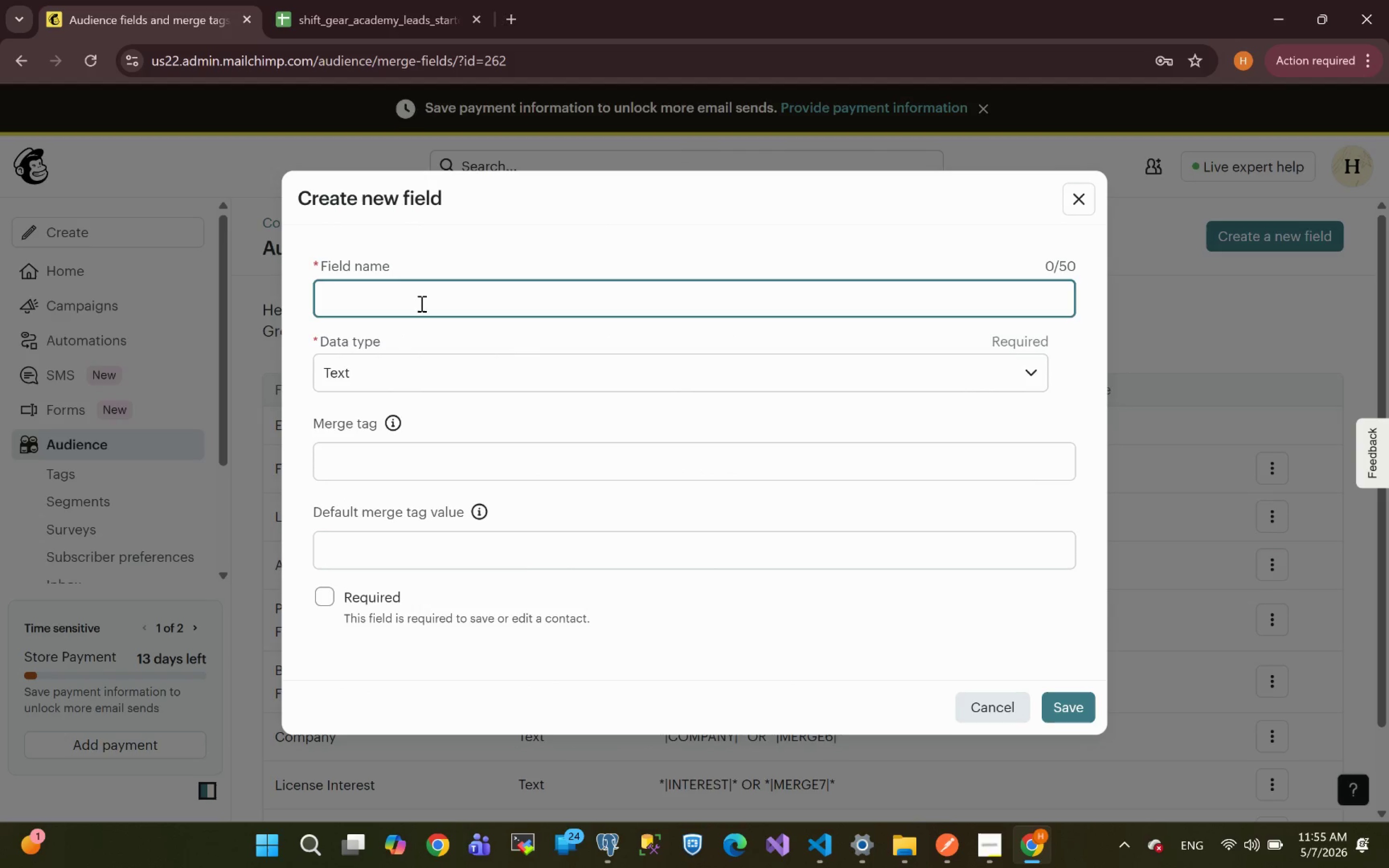 
key(Control+V)
 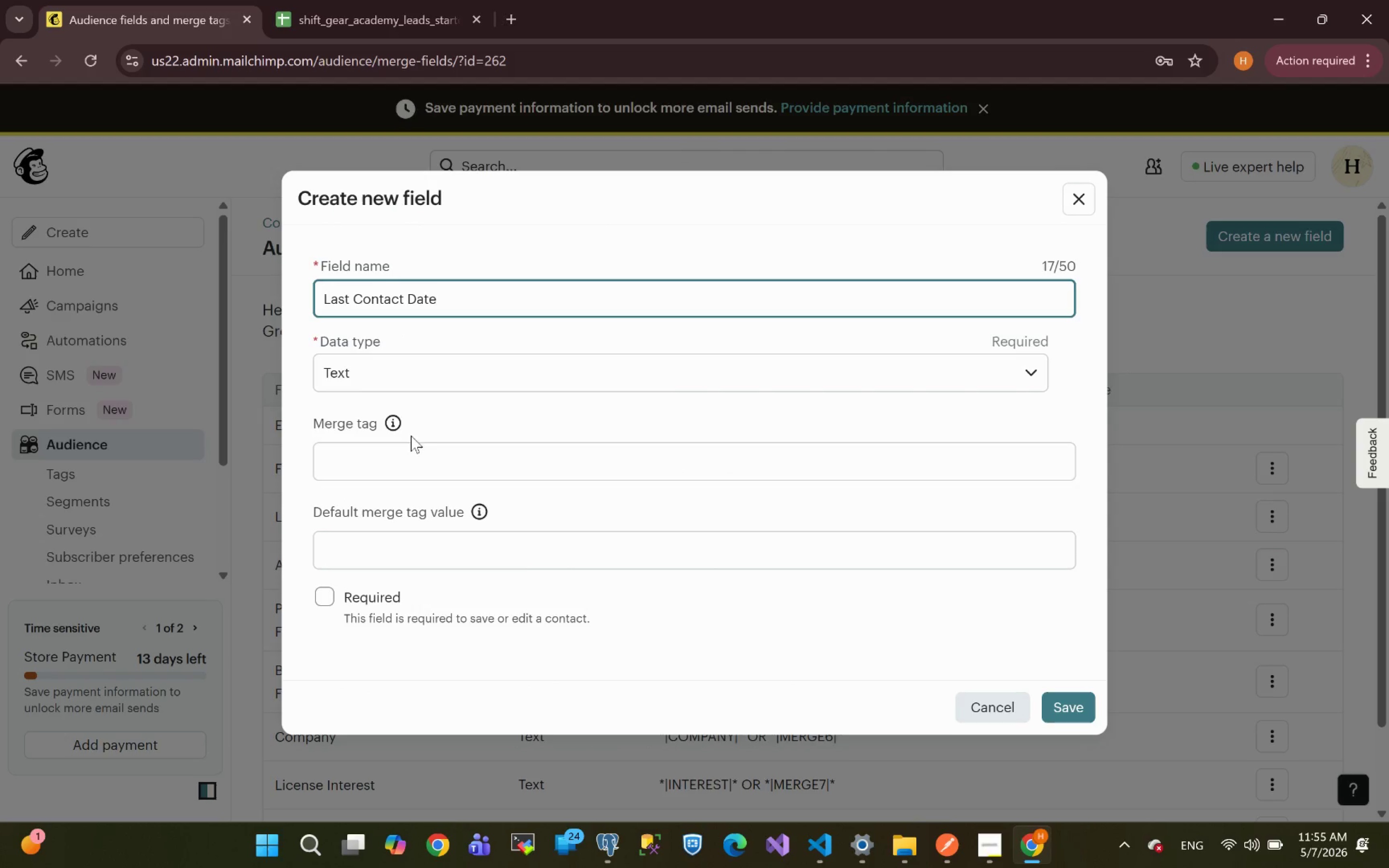 
left_click([402, 457])
 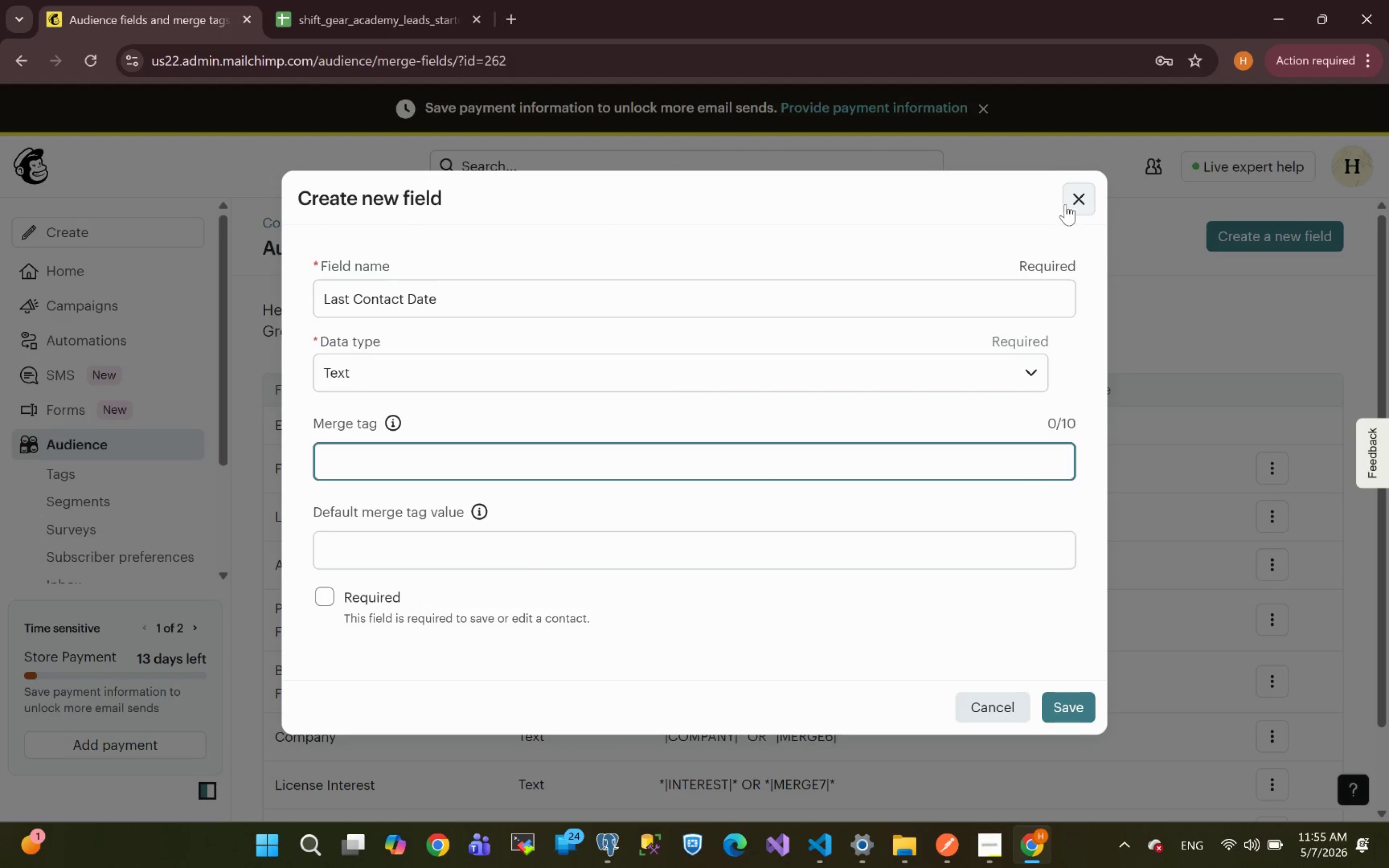 
left_click([329, 13])
 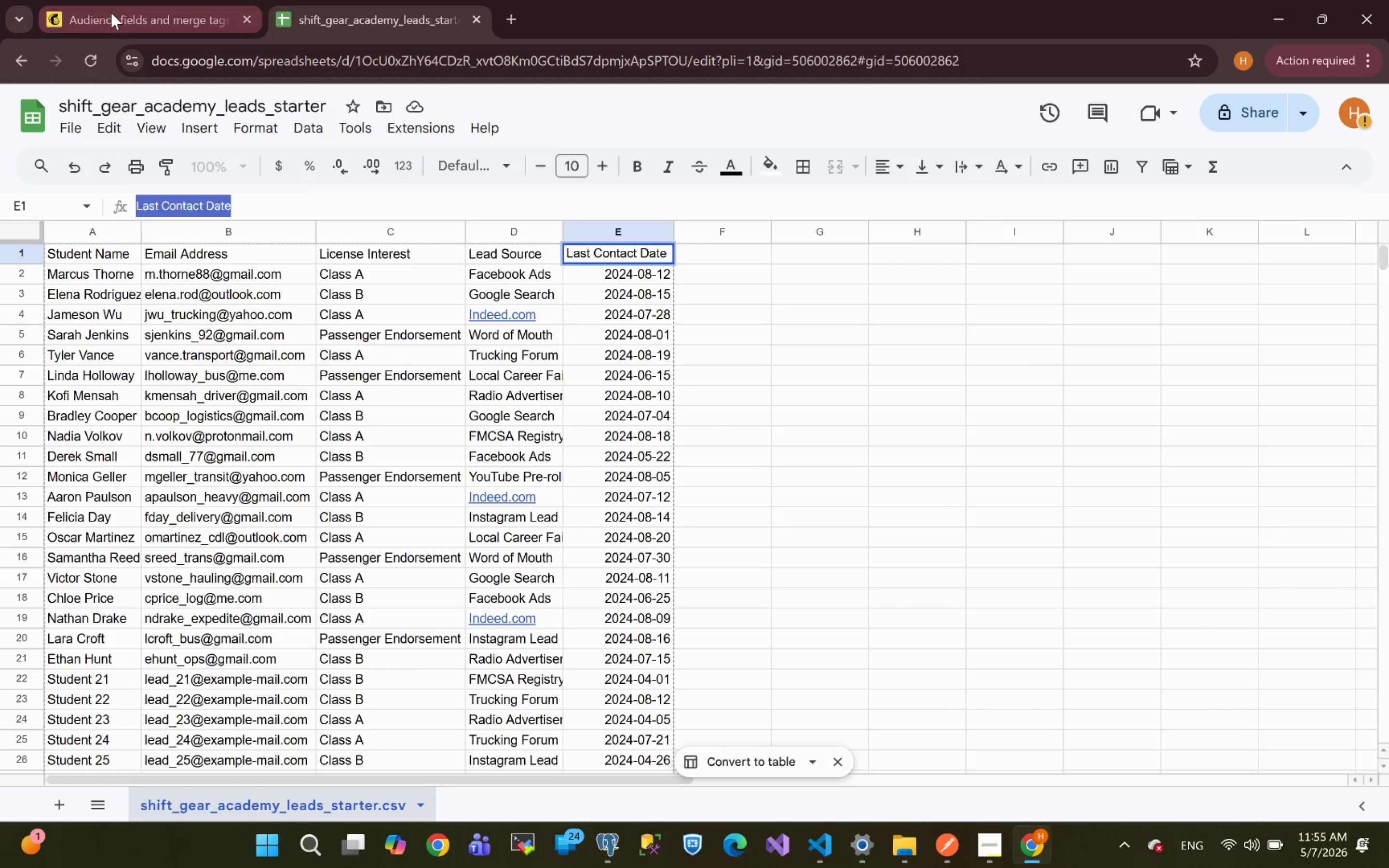 
left_click([357, 371])
 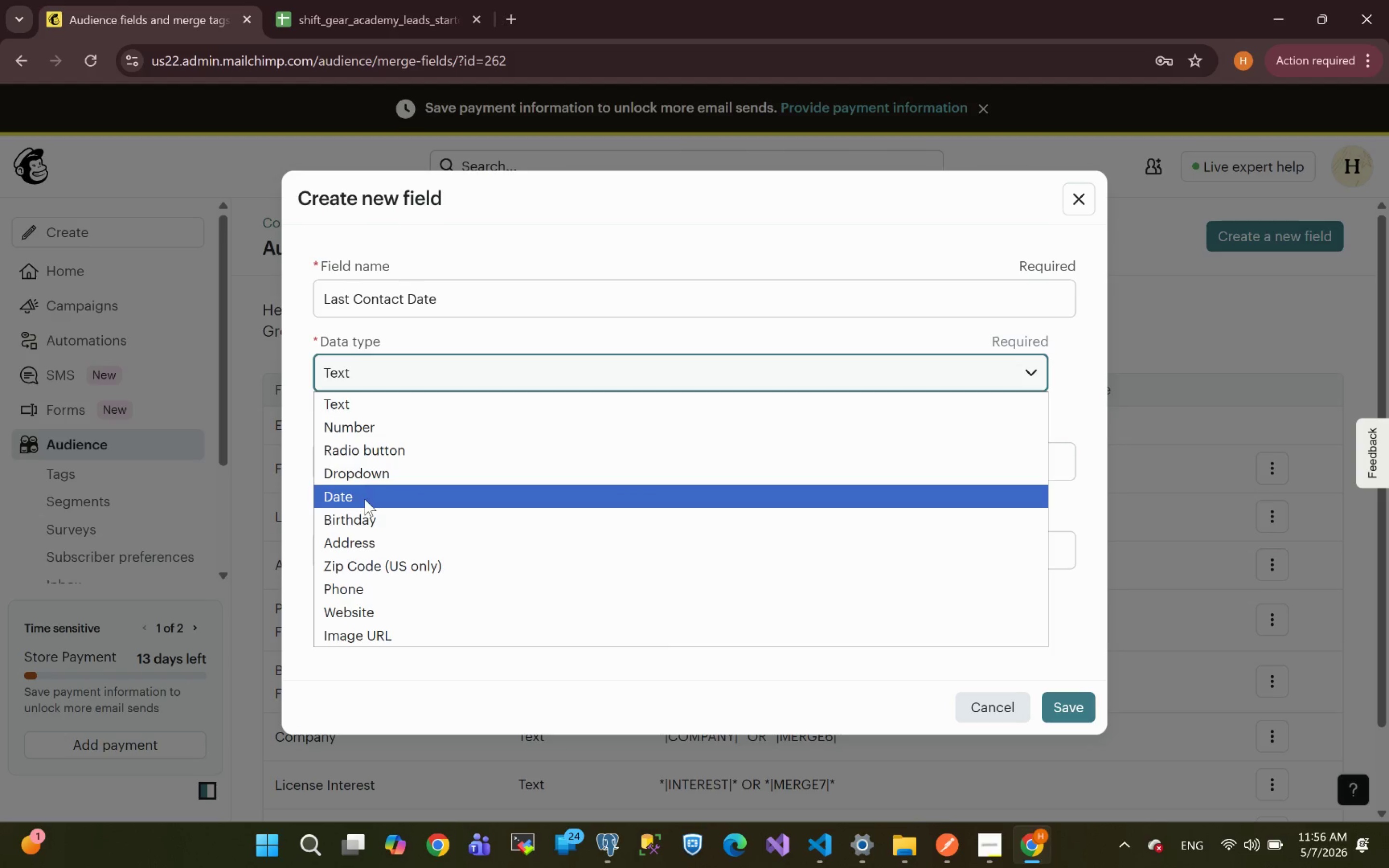 
left_click([361, 496])
 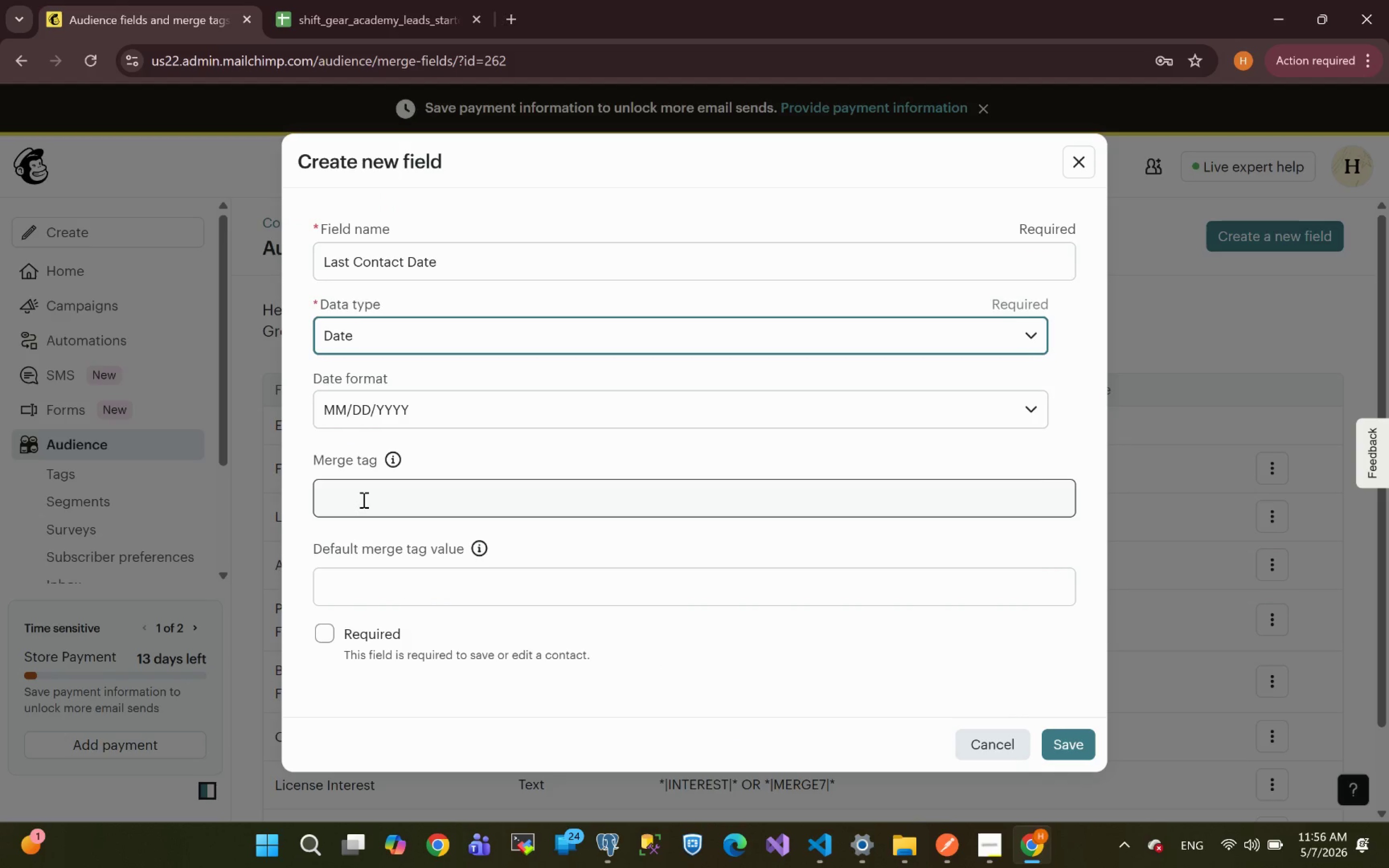 
left_click([349, 491])
 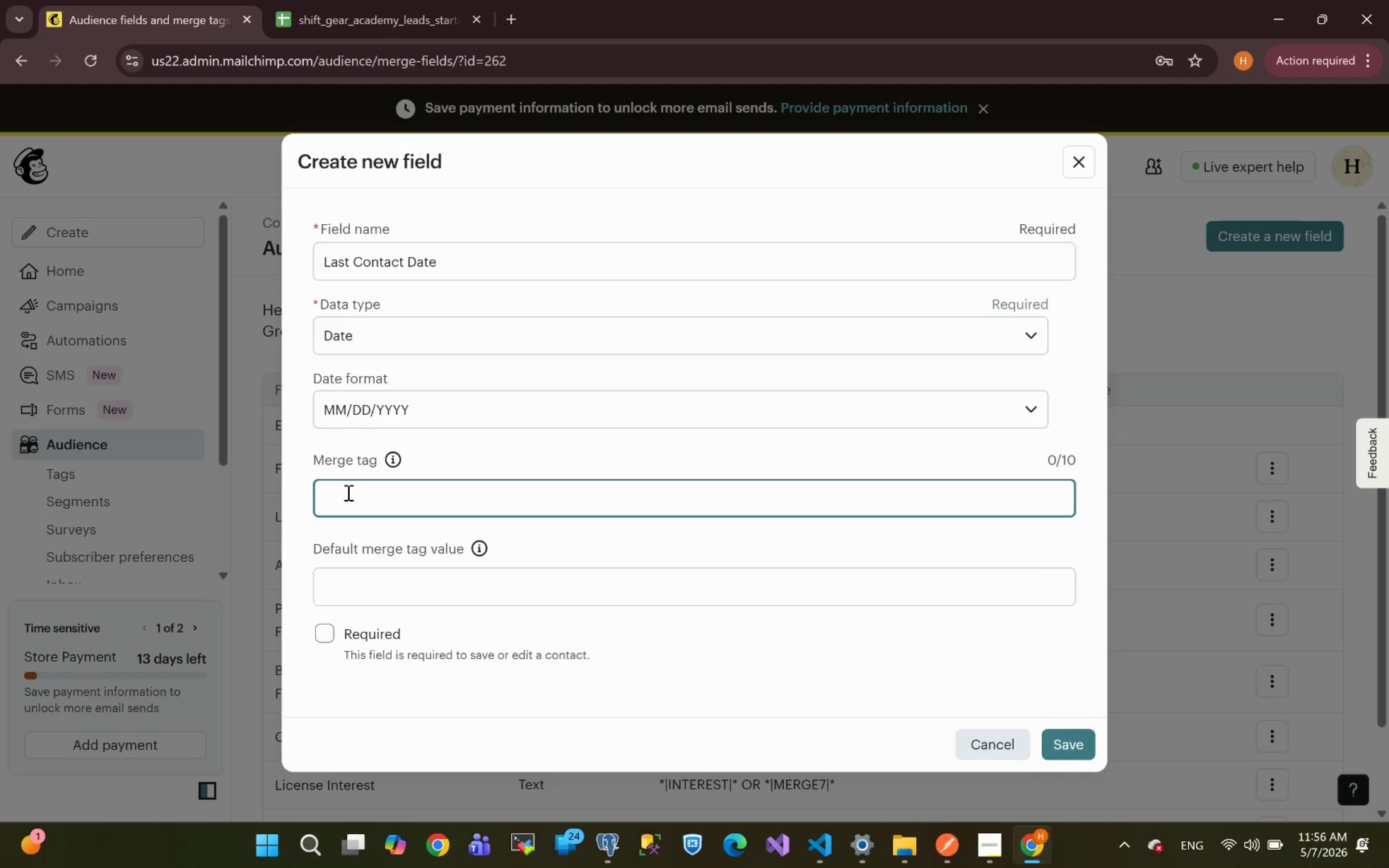 
key(Control+V)
 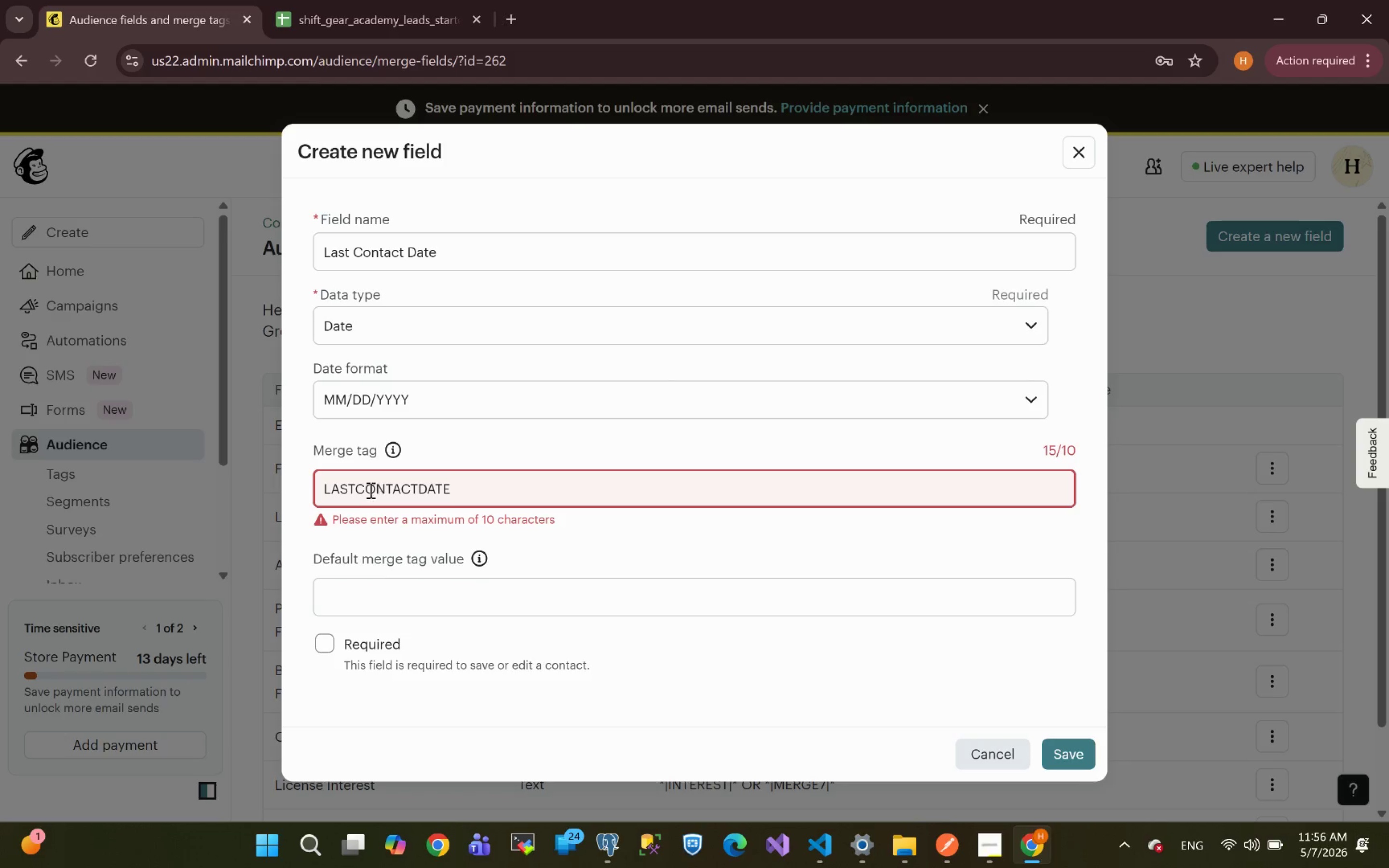 
left_click_drag(start_coordinate=[354, 485], to_coordinate=[170, 493])
 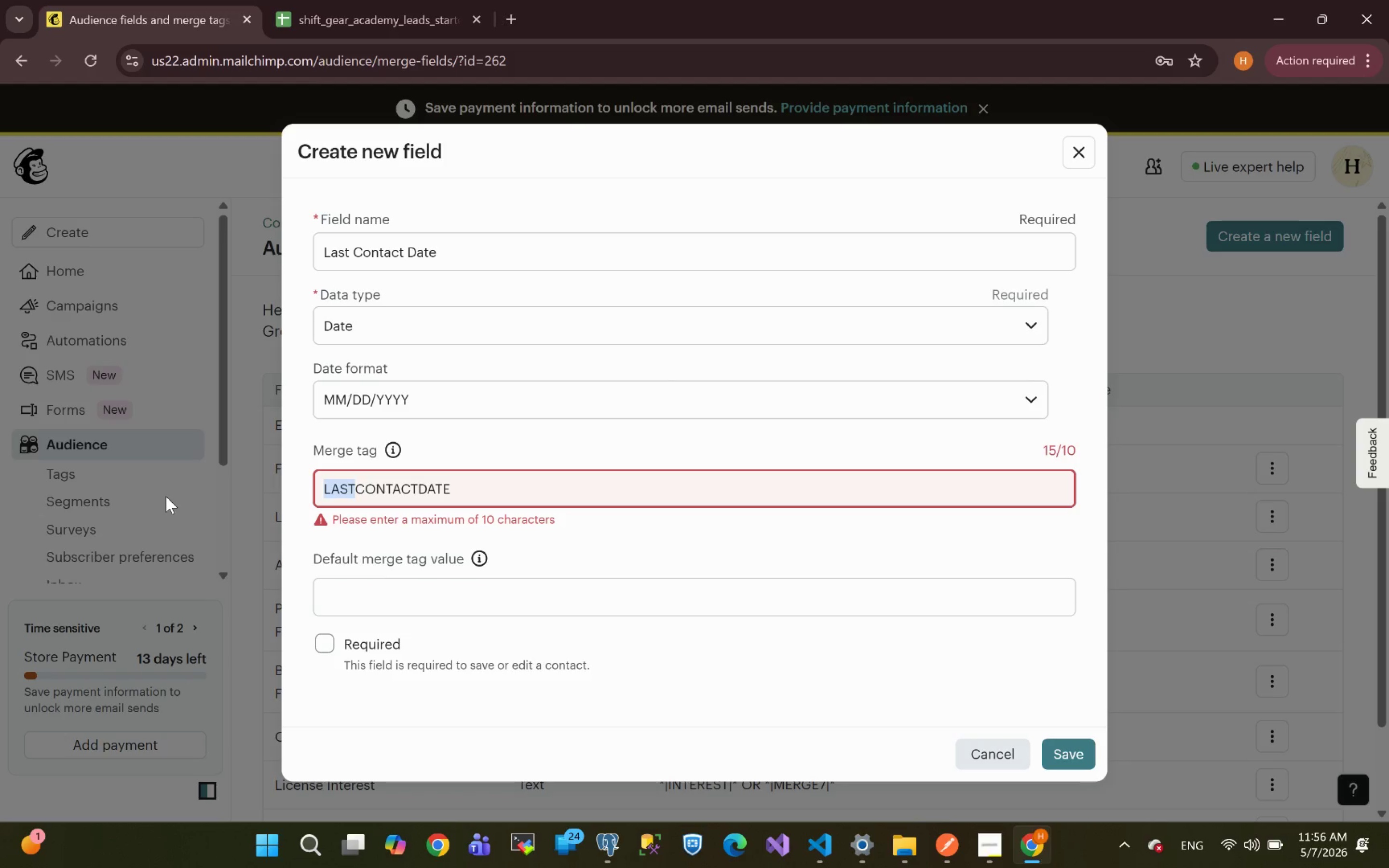 
key(Backspace)
 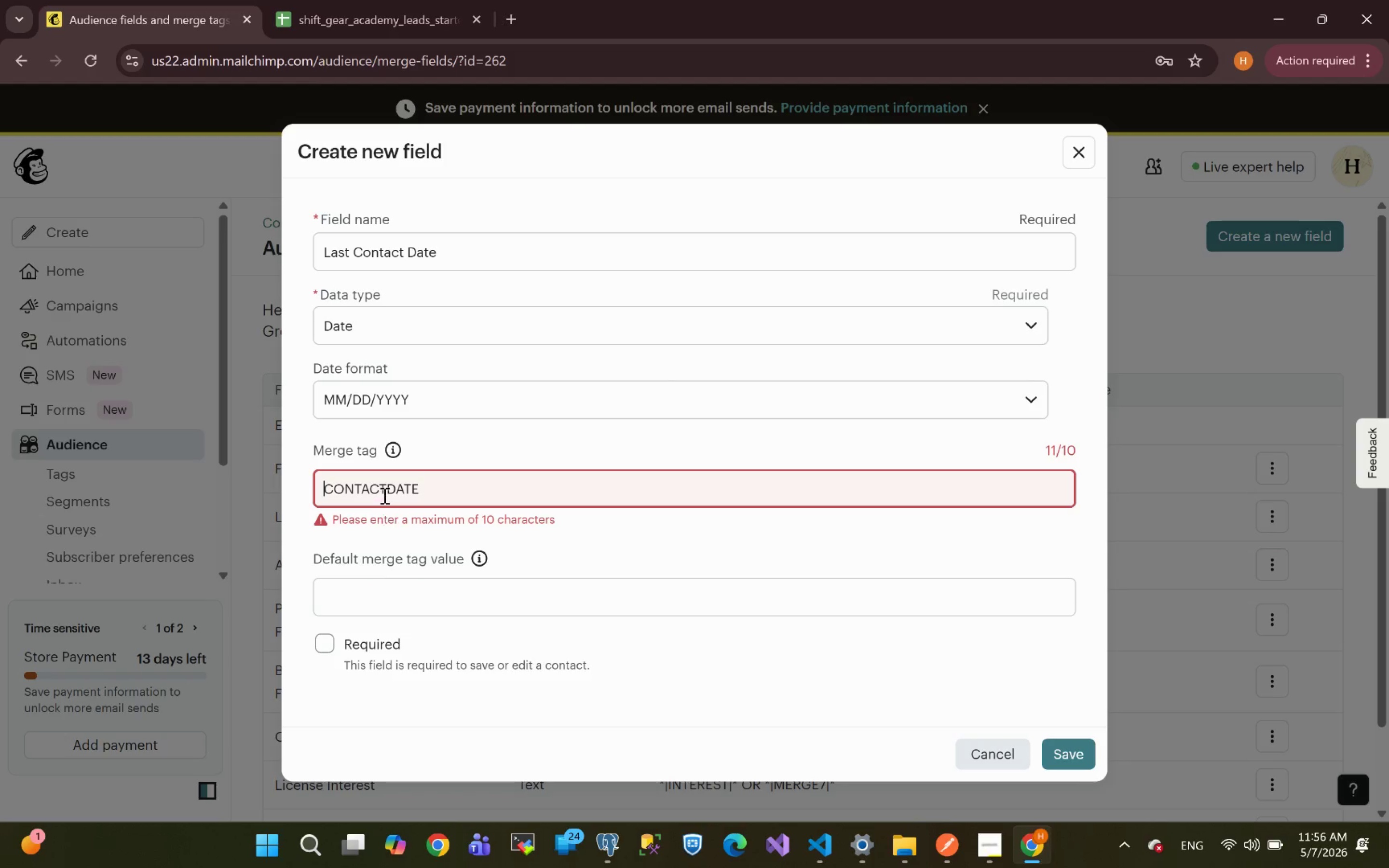 
left_click([386, 490])
 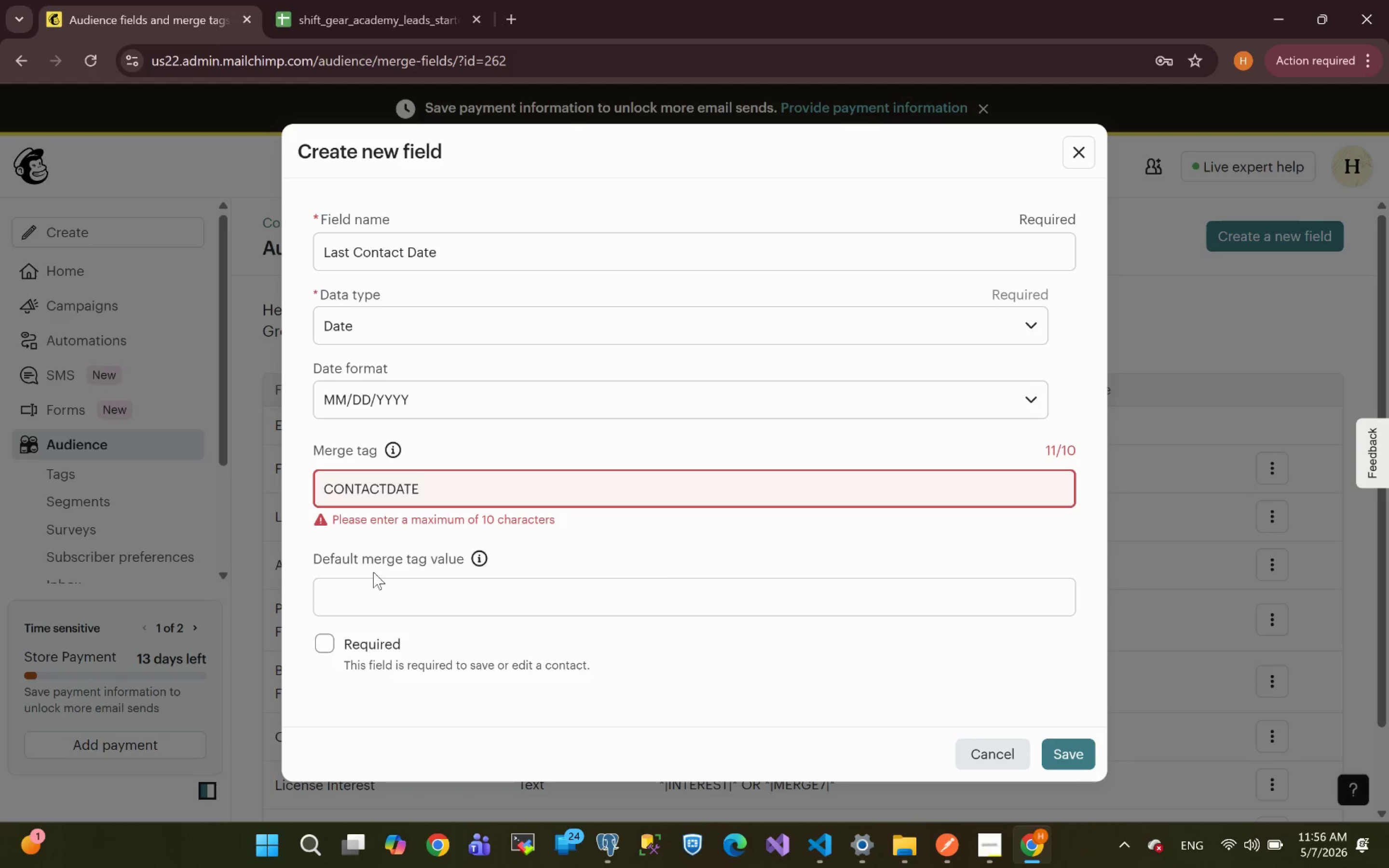 
key(Shift+Minus)
 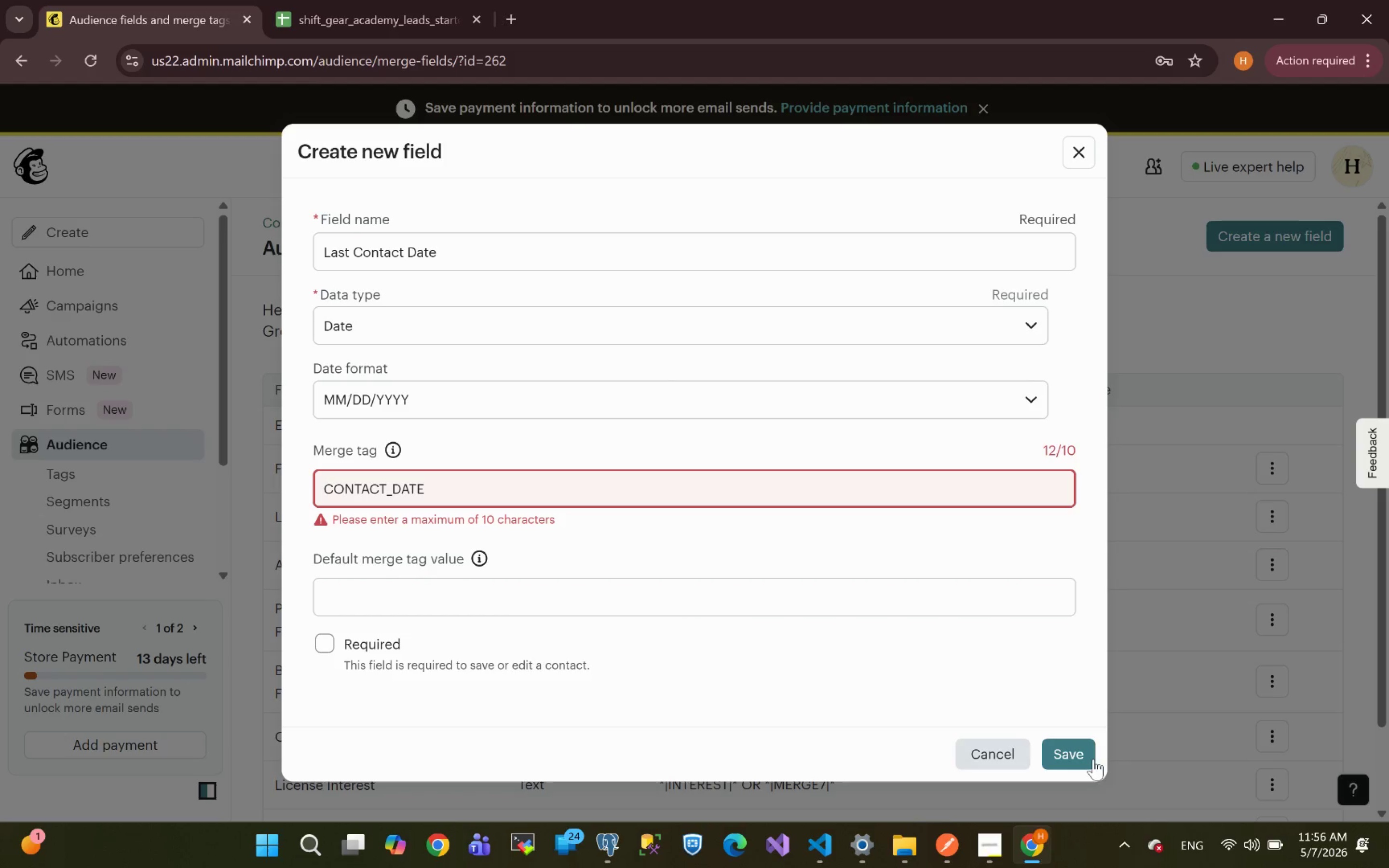 
left_click([1063, 758])
 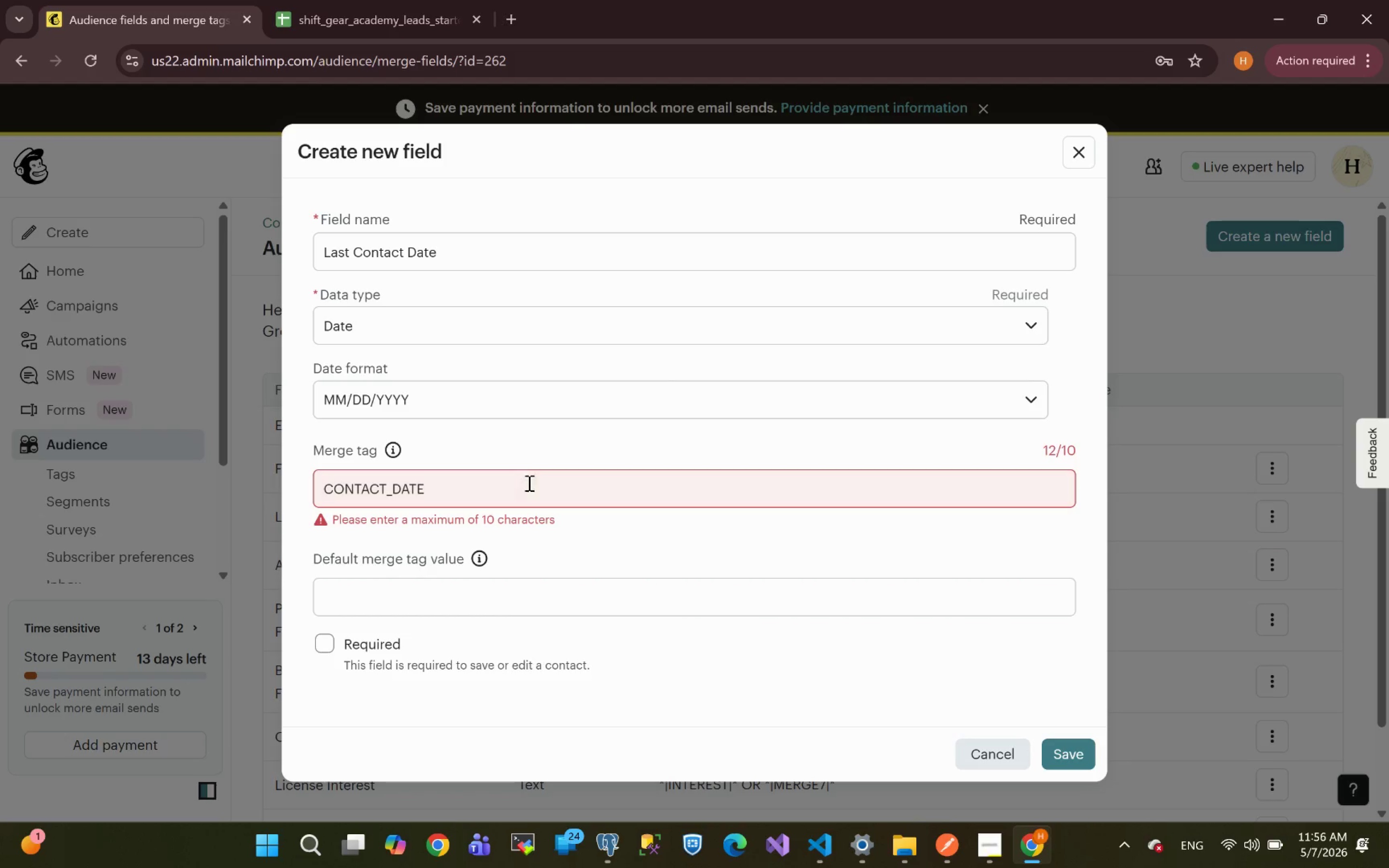 
left_click([471, 487])
 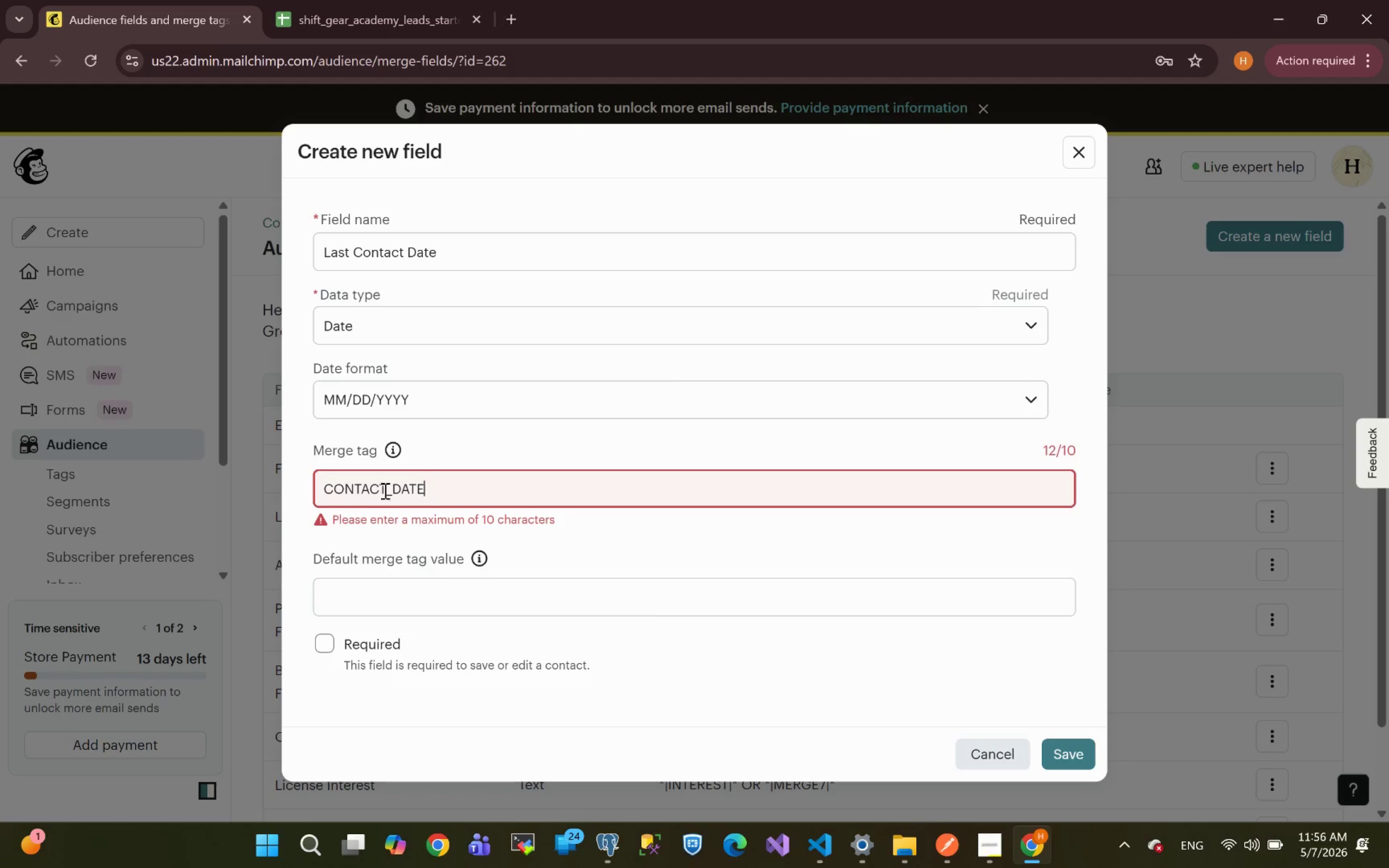 
left_click([383, 487])
 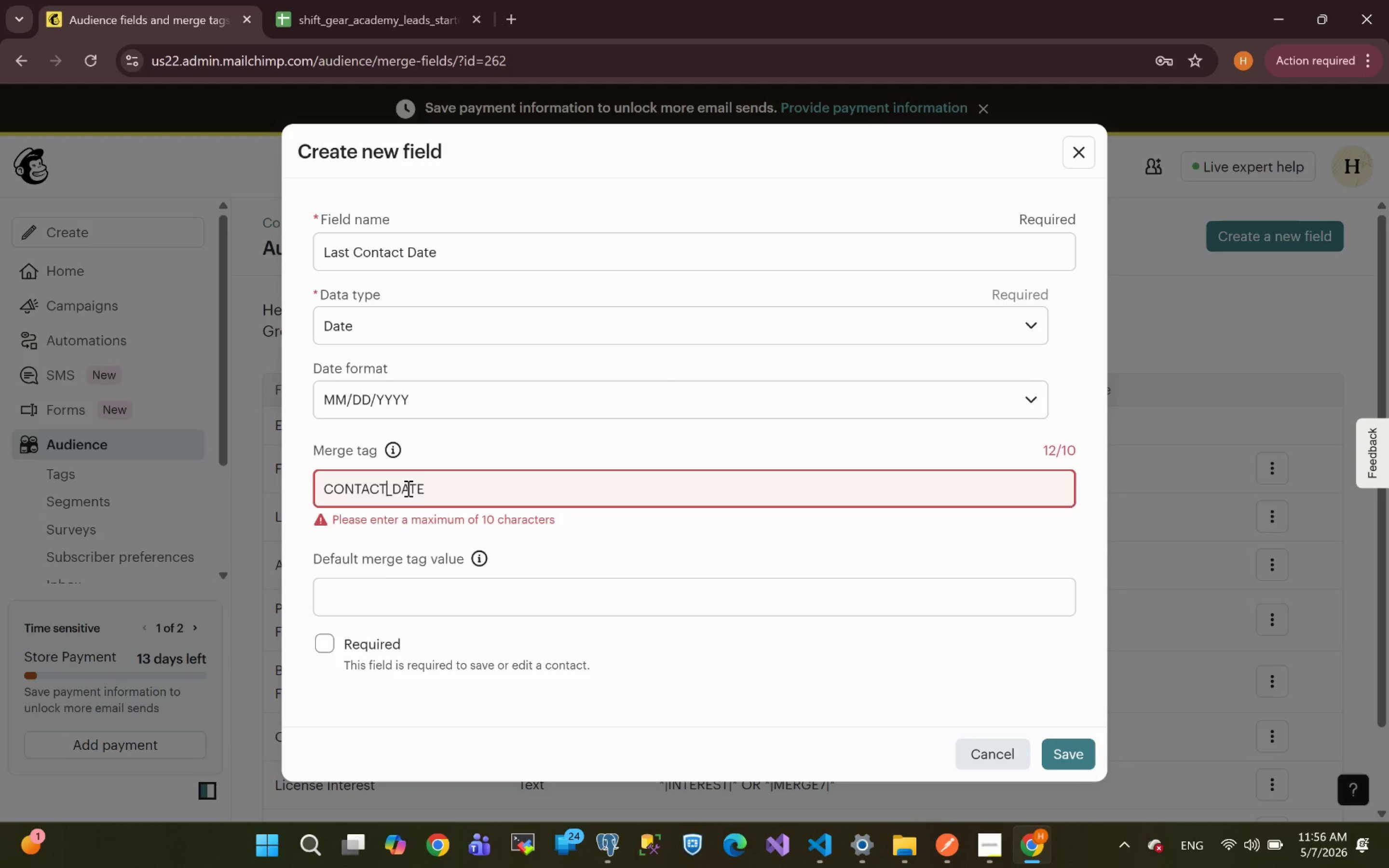 
wait(5.66)
 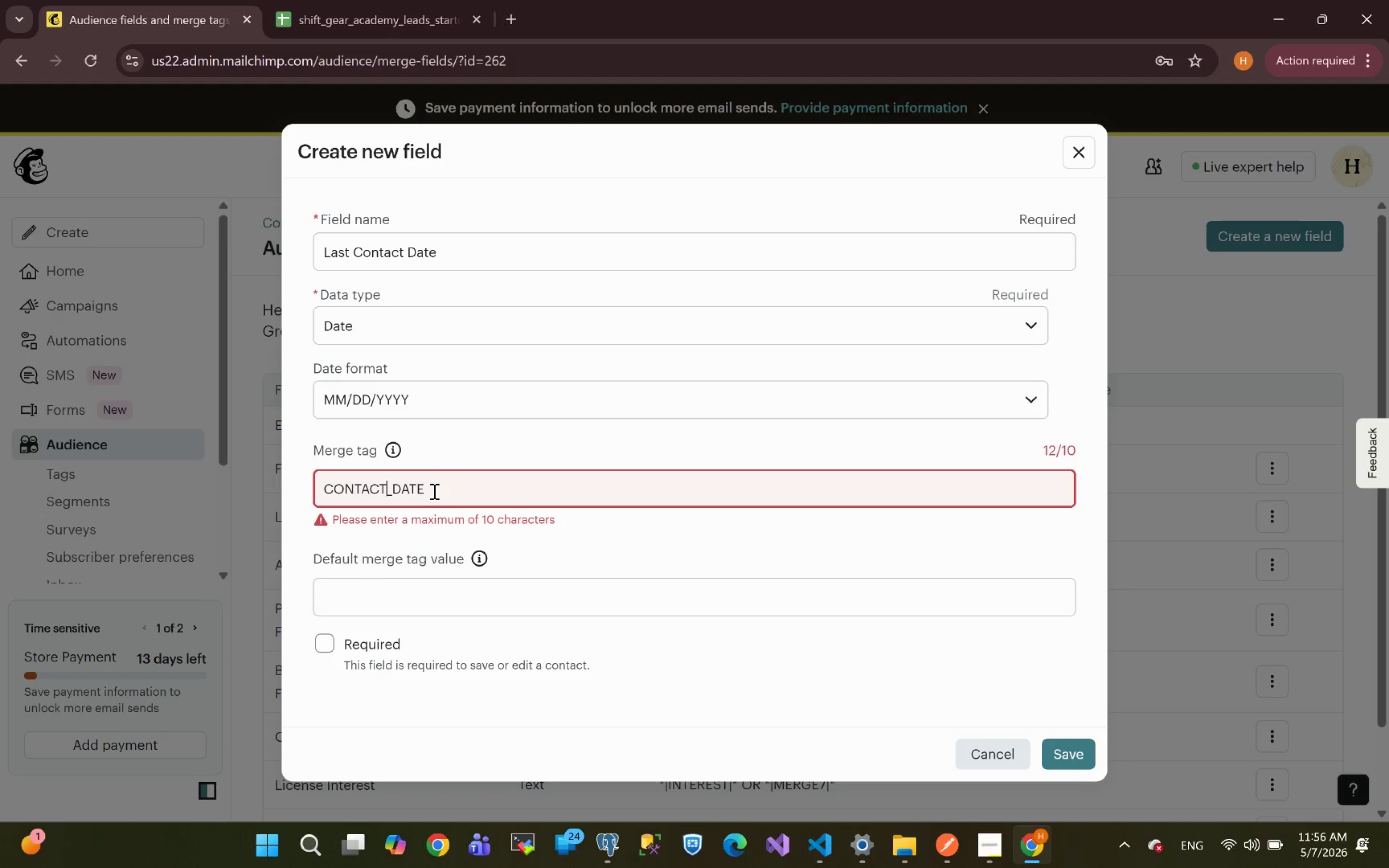 
key(Backspace)
key(Backspace)
key(Backspace)
key(Backspace)
key(Backspace)
key(Backspace)
type(ntct)
key(Backspace)
key(Backspace)
key(Backspace)
key(Backspace)
key(Backspace)
key(Backspace)
key(Backspace)
key(Backspace)
key(Backspace)
key(Backspace)
key(Backspace)
type(cntct_date)
 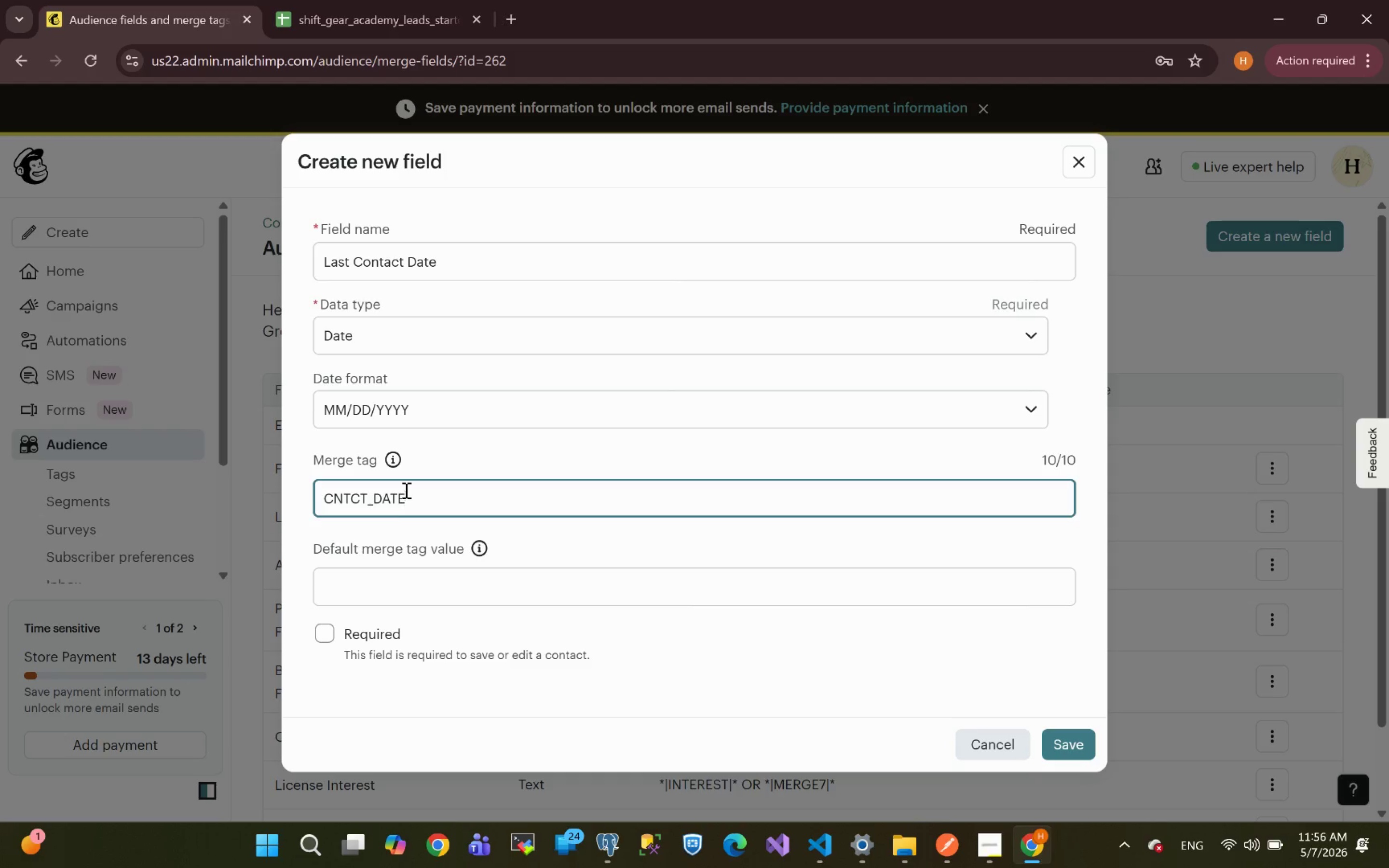 
left_click([1066, 753])
 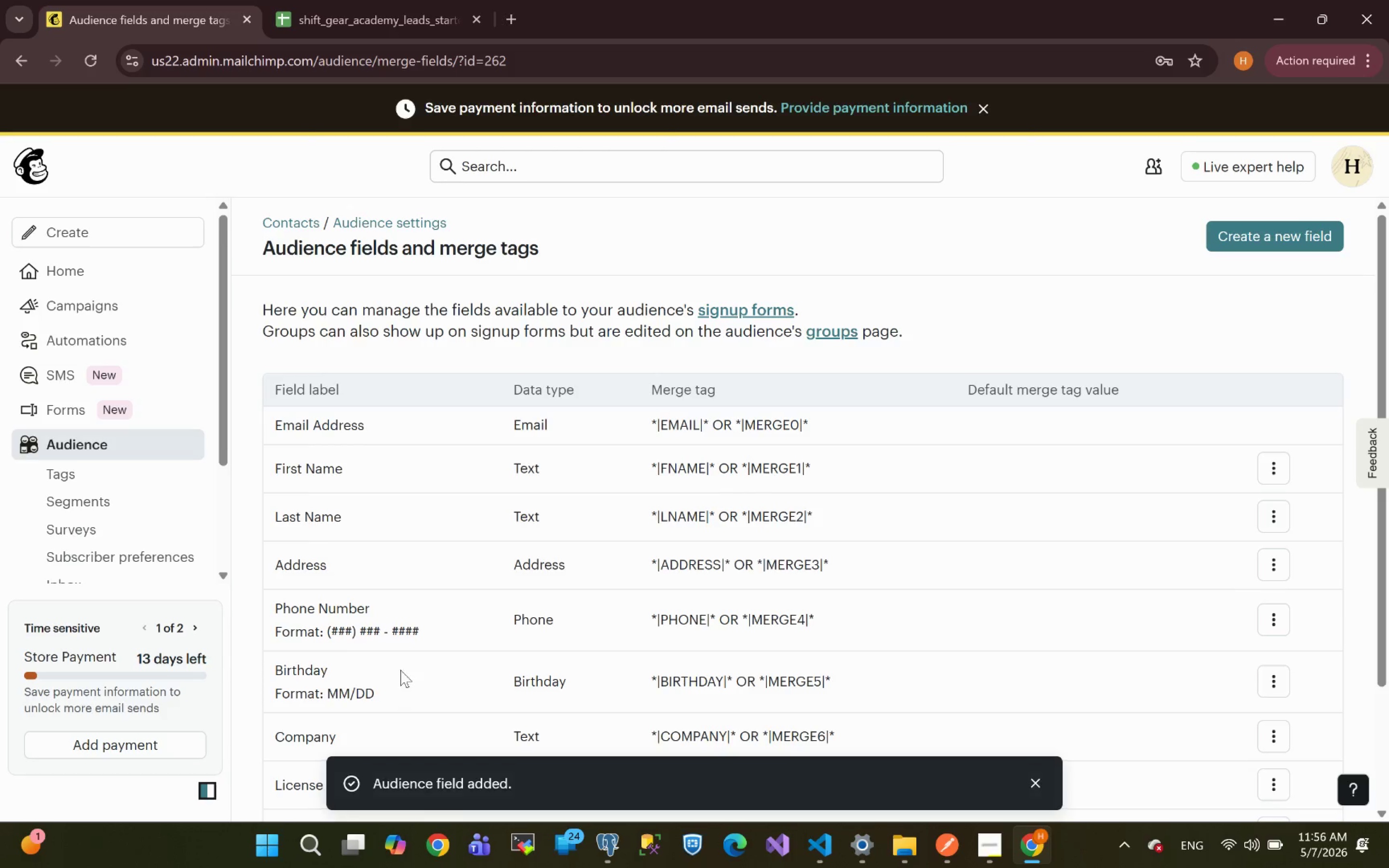 
scroll: coordinate [468, 591], scroll_direction: up, amount: 5.0
 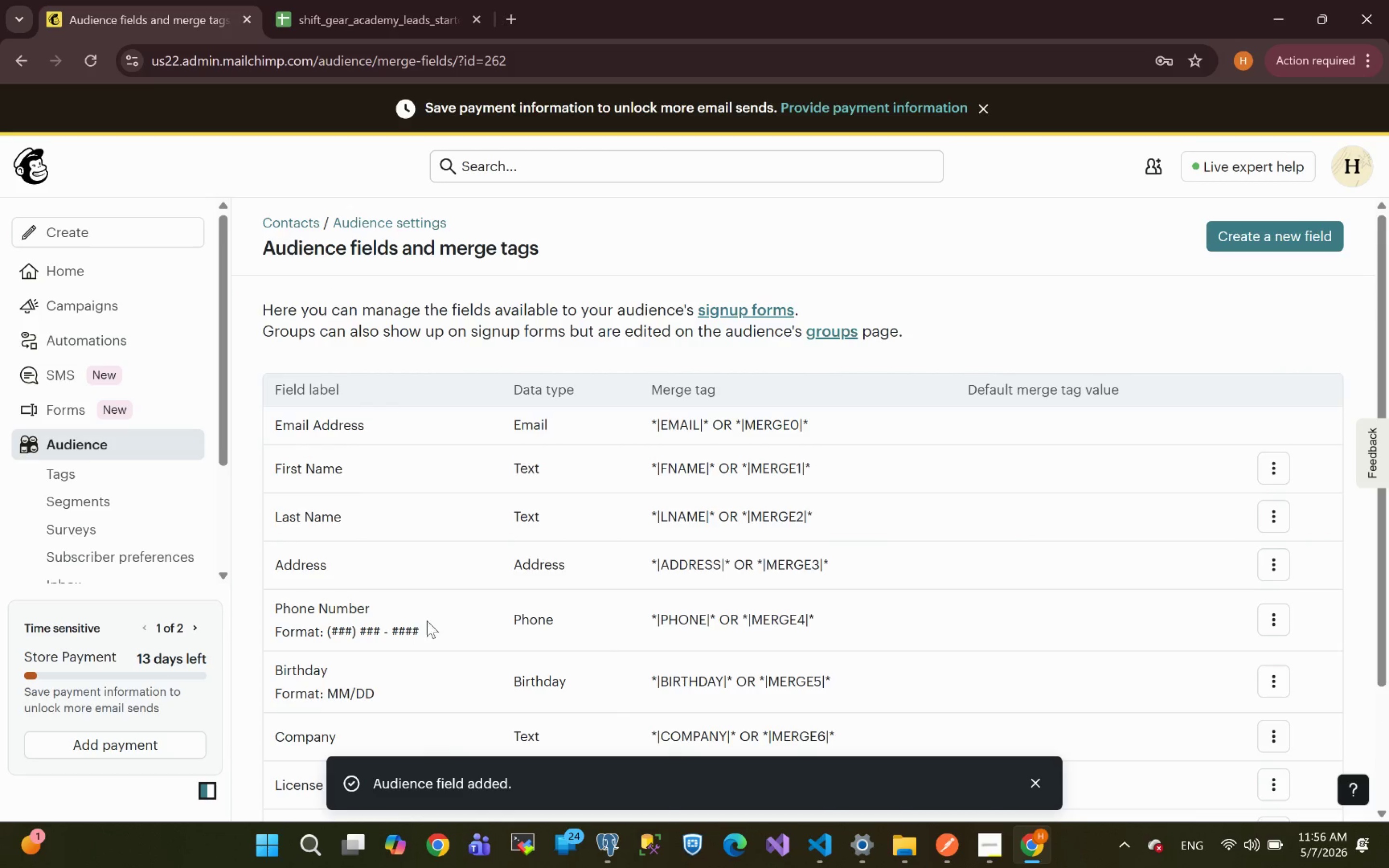 
scroll: coordinate [185, 433], scroll_direction: down, amount: 1.0
 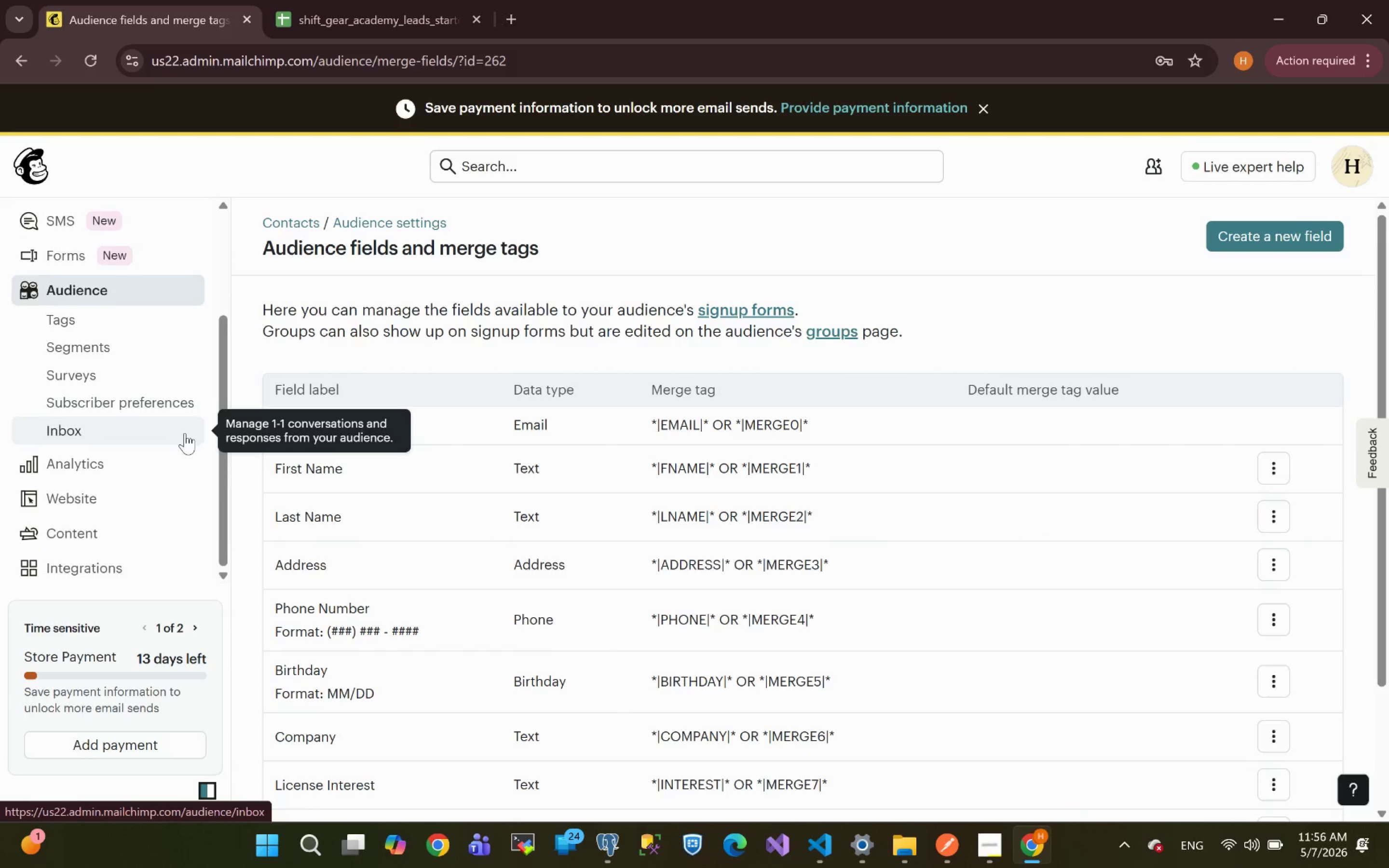 
scroll: coordinate [185, 433], scroll_direction: up, amount: 1.0
 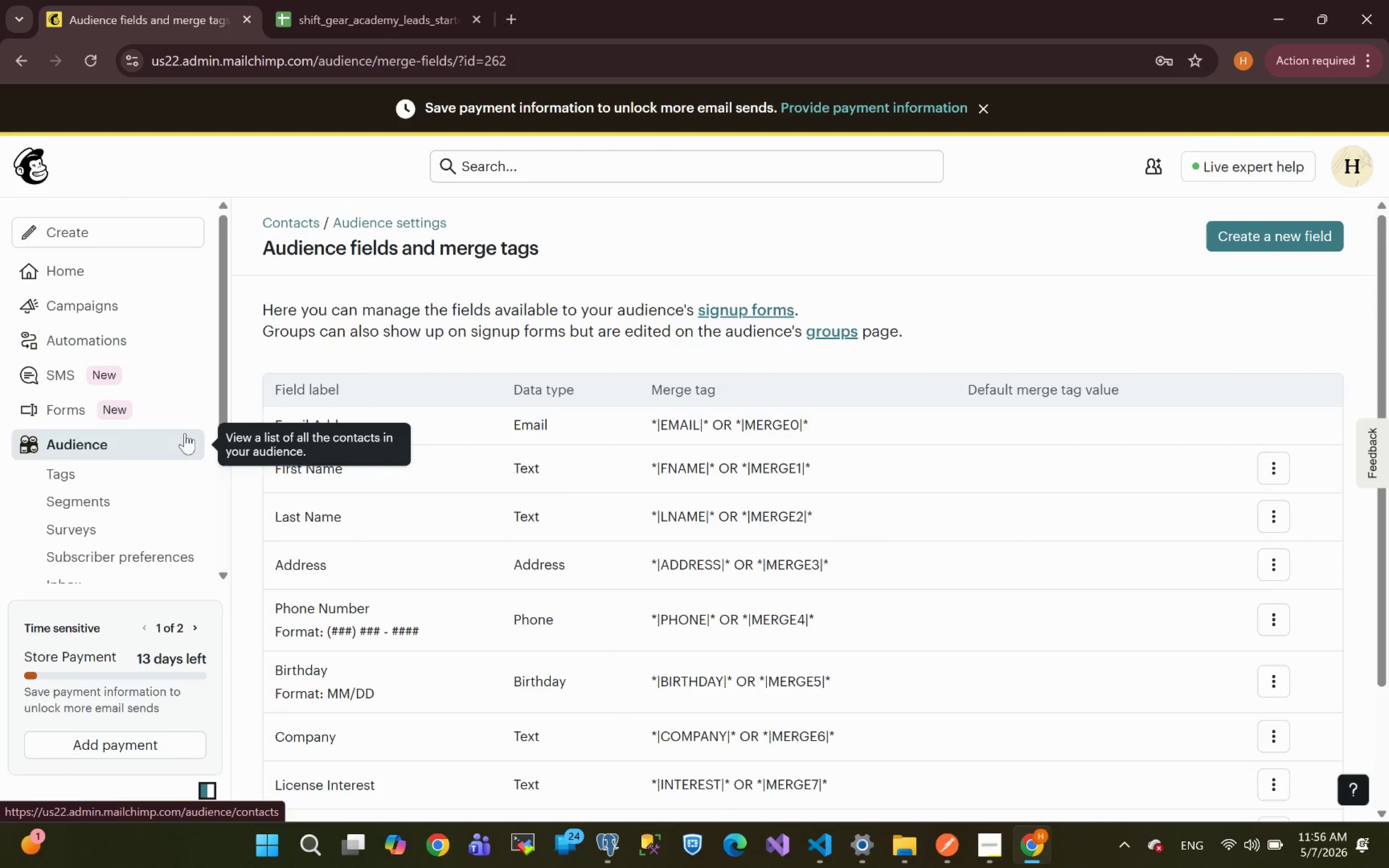 
scroll: coordinate [185, 433], scroll_direction: down, amount: 3.0
 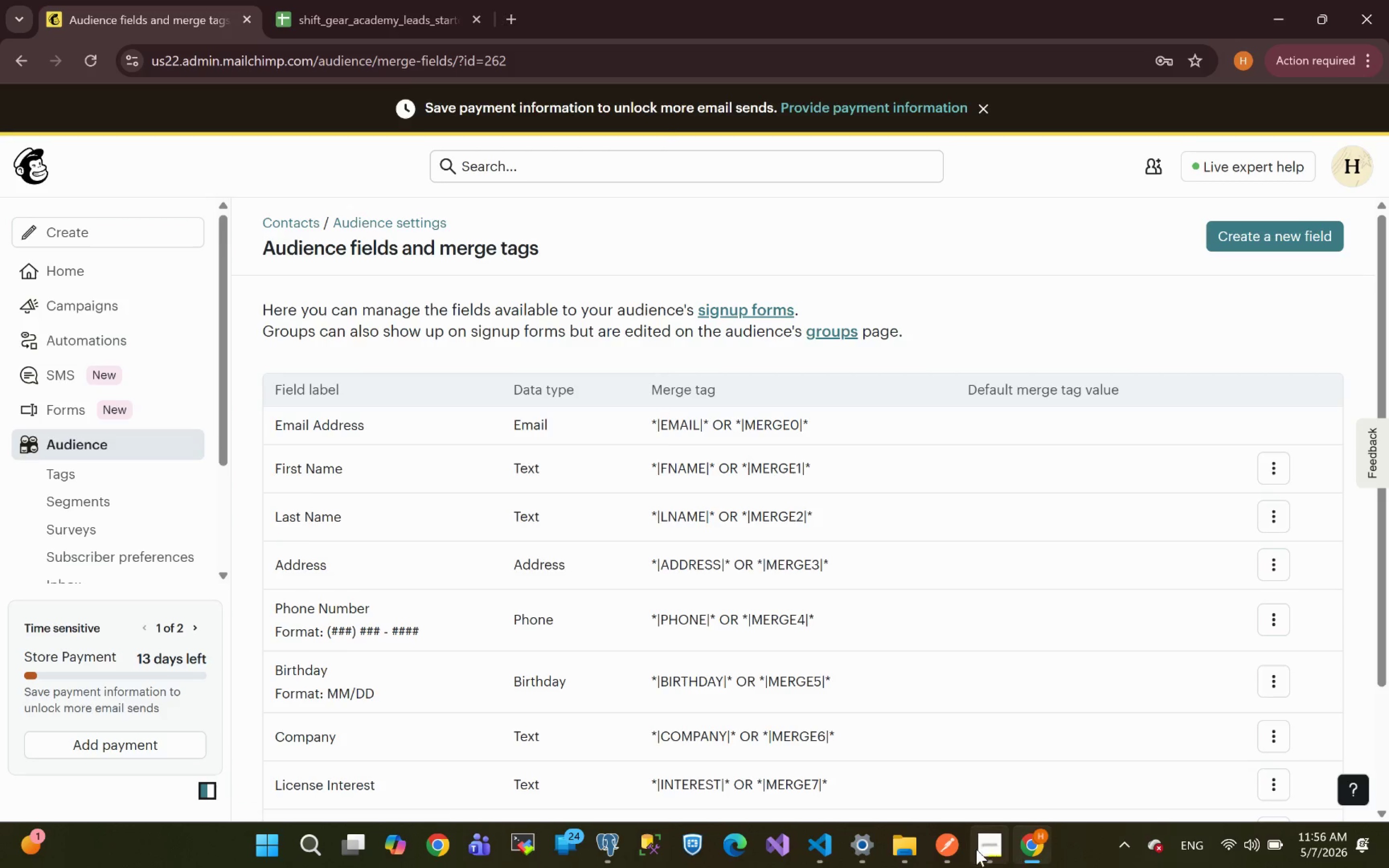 
left_click([980, 848])